 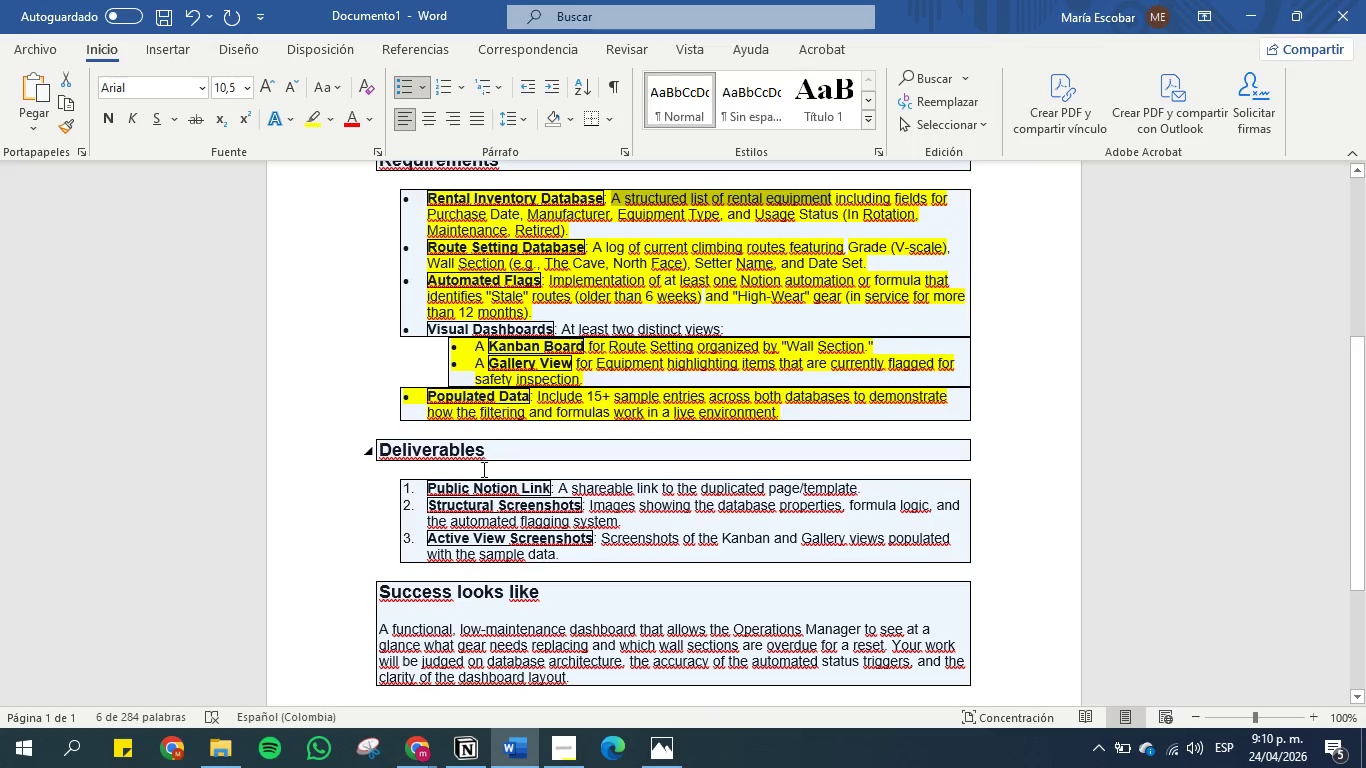 
scroll: coordinate [479, 466], scroll_direction: down, amount: 2.0
 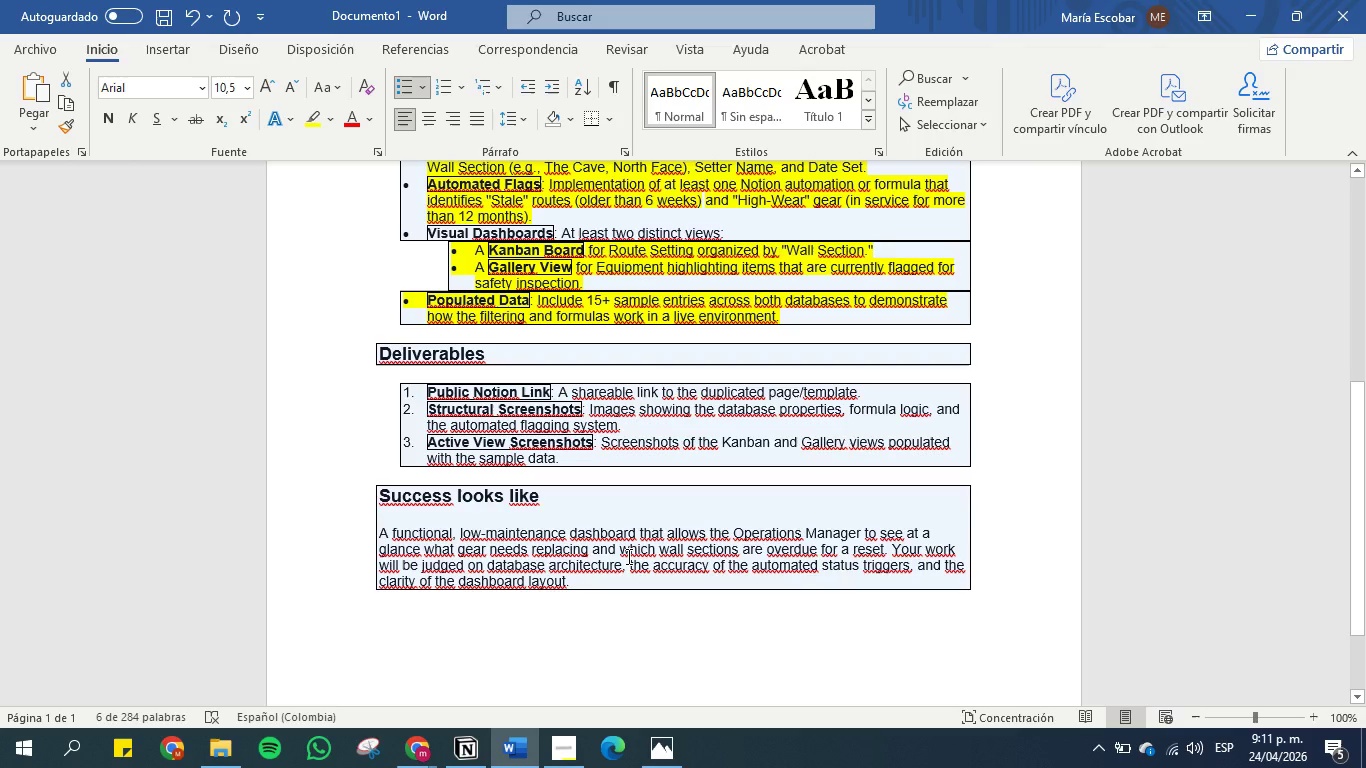 
wait(17.43)
 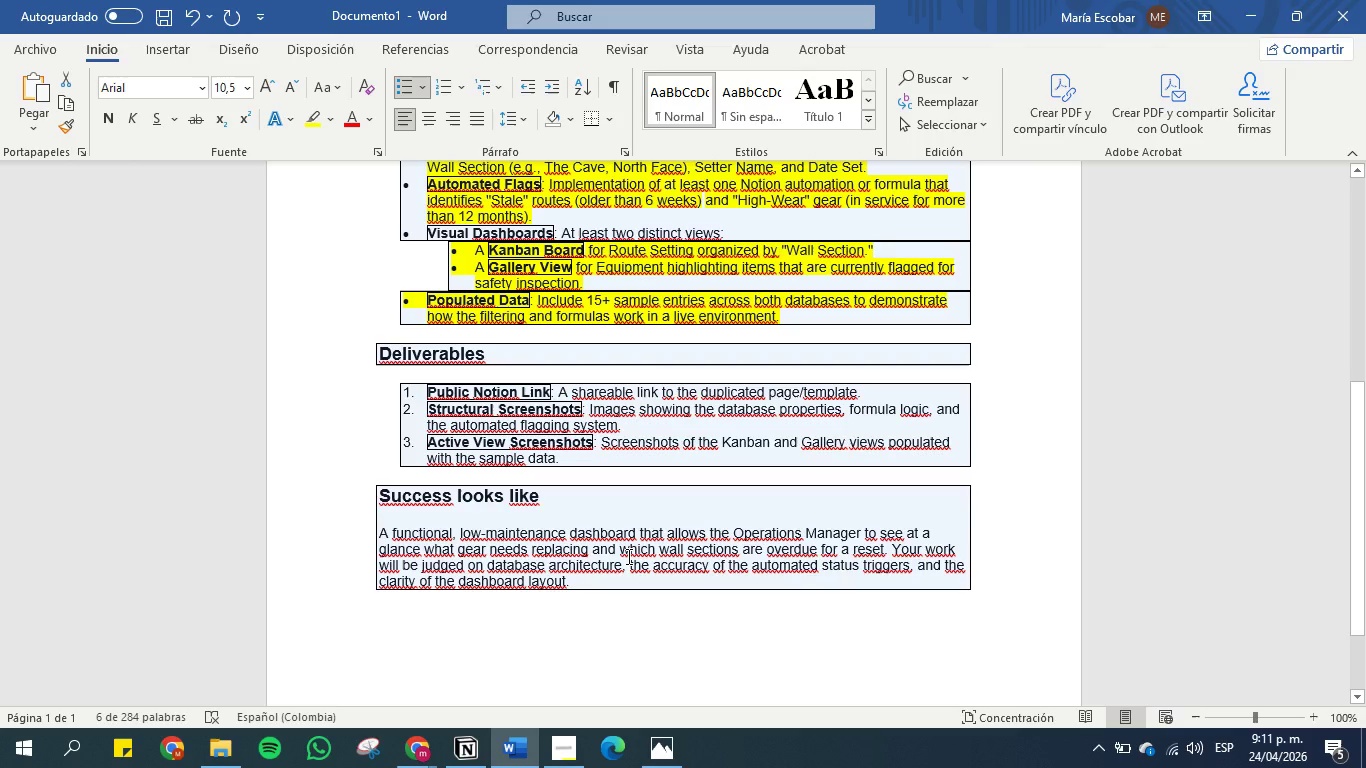 
left_click([1247, 10])
 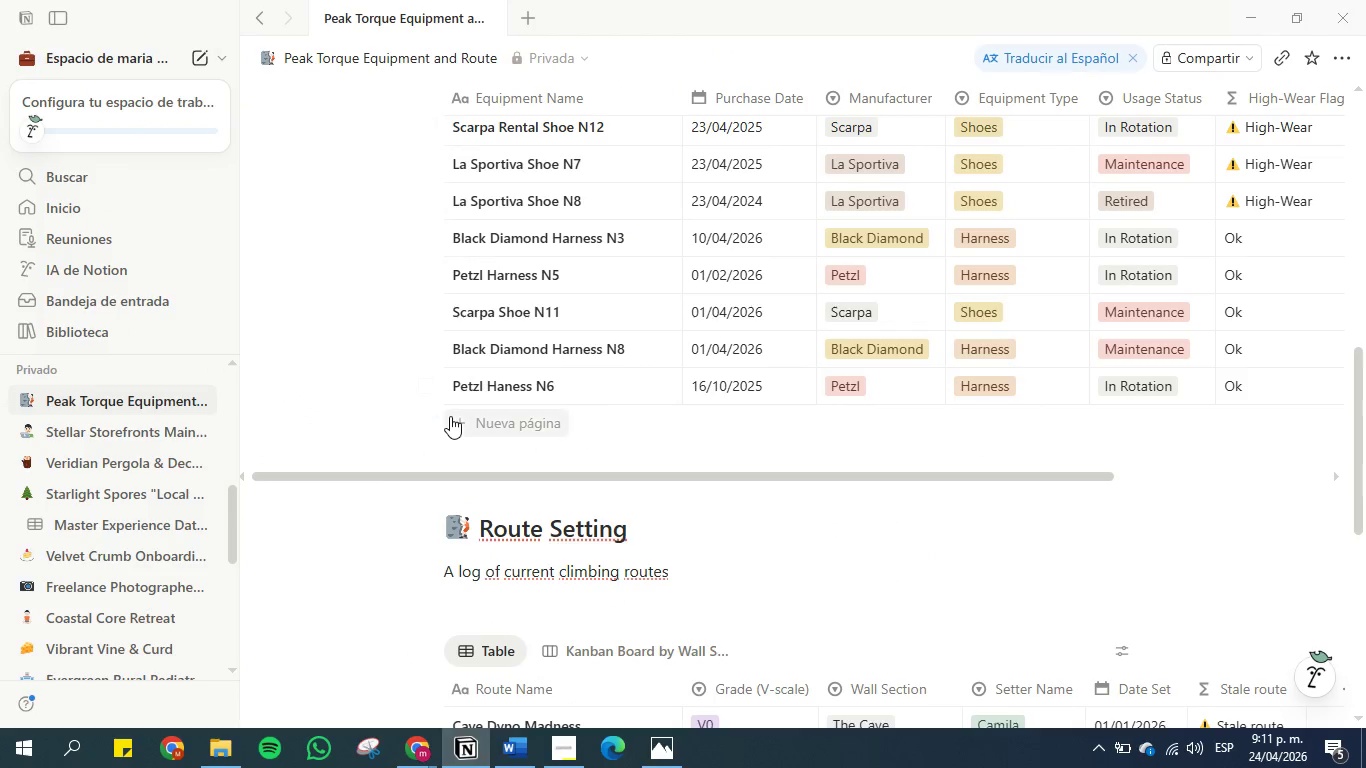 
scroll: coordinate [455, 409], scroll_direction: up, amount: 6.0
 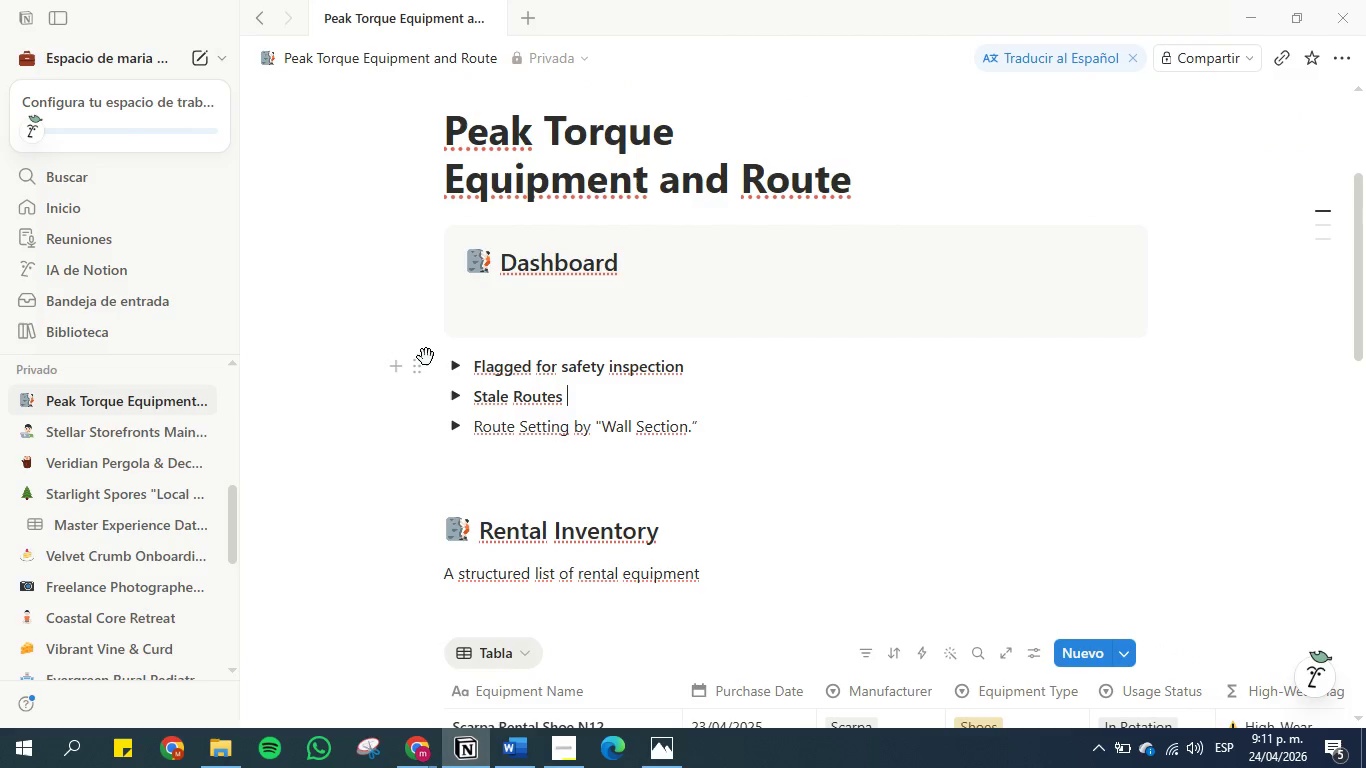 
left_click_drag(start_coordinate=[421, 367], to_coordinate=[468, 297])
 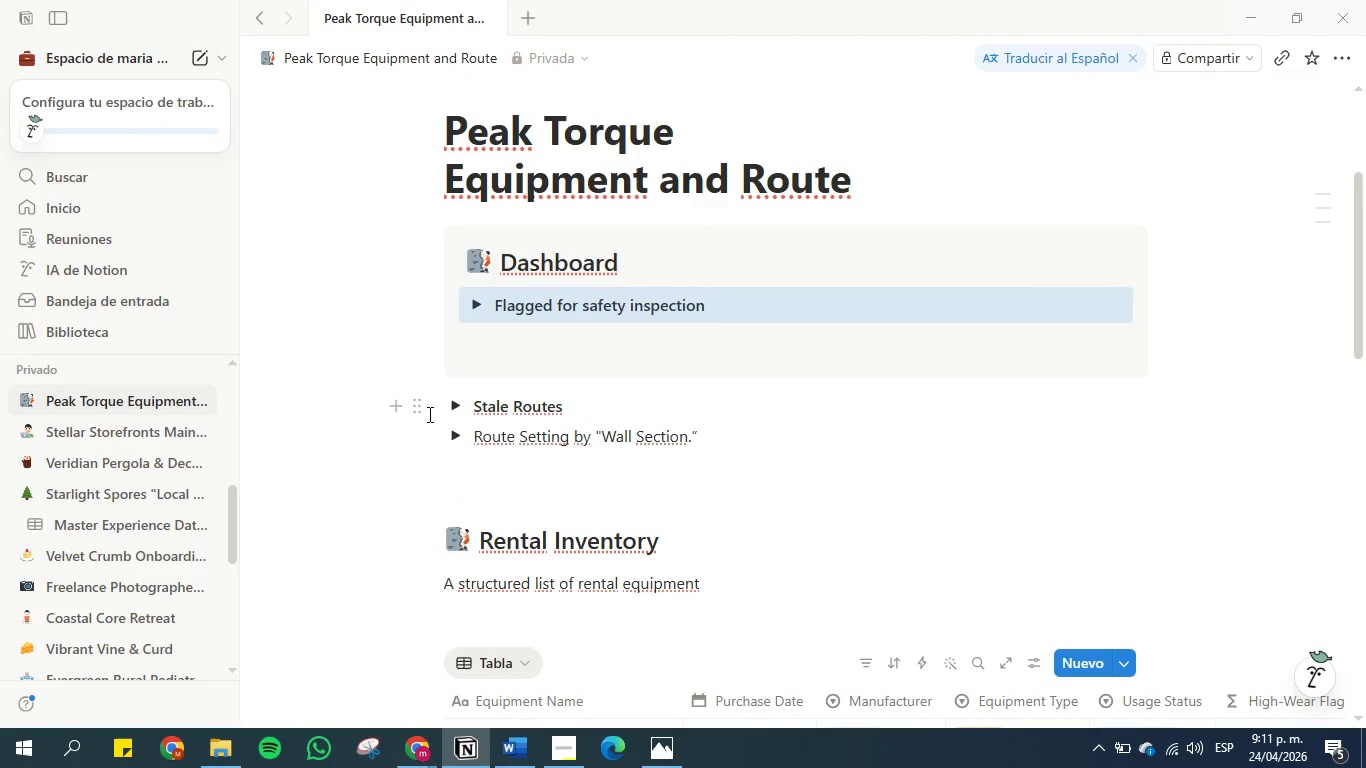 
left_click_drag(start_coordinate=[422, 409], to_coordinate=[467, 335])
 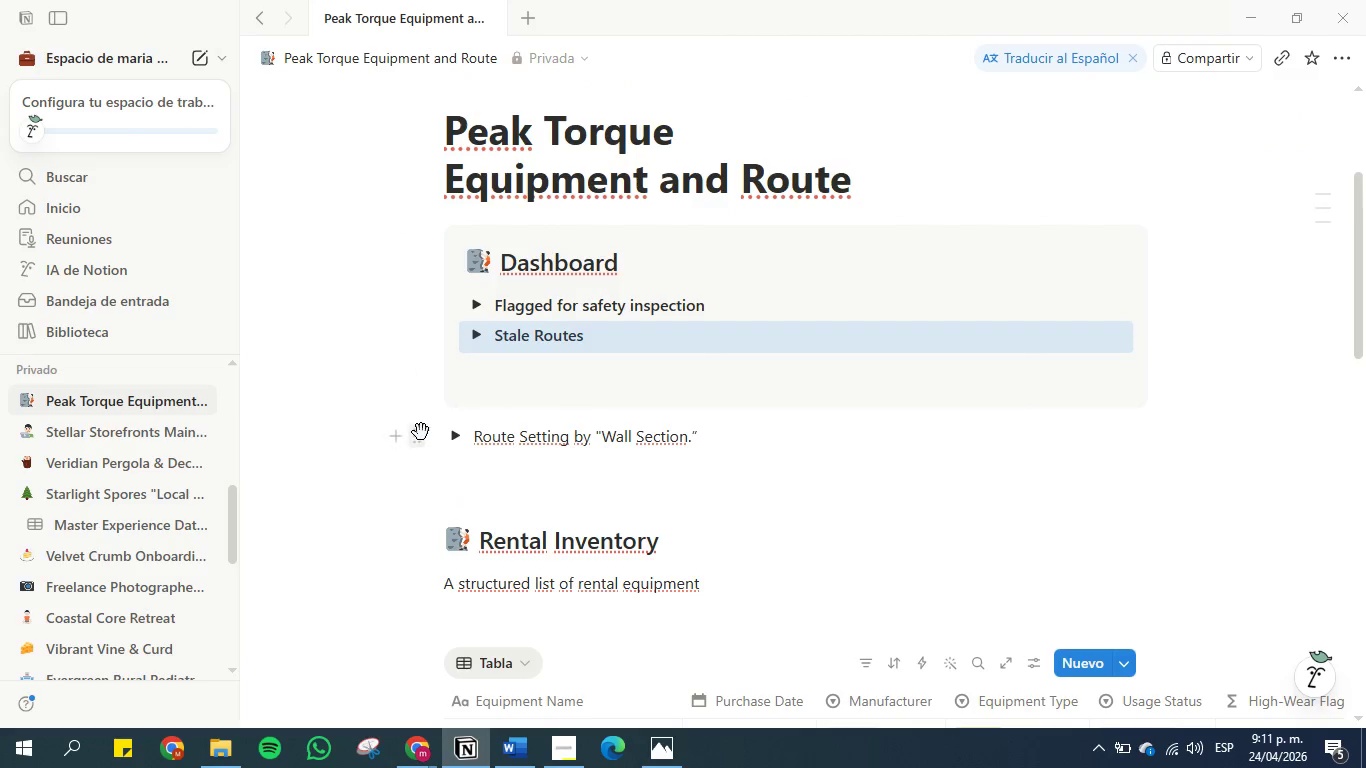 
left_click_drag(start_coordinate=[423, 436], to_coordinate=[450, 361])
 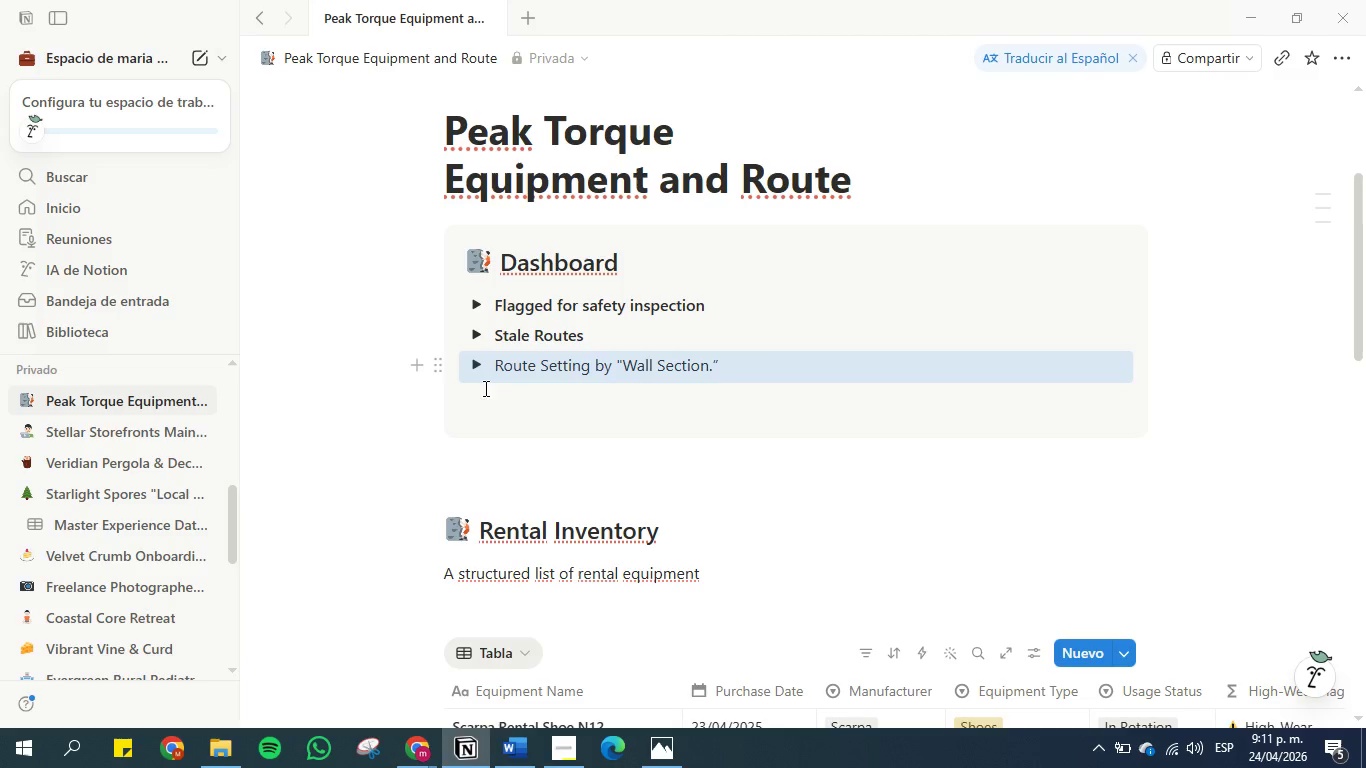 
left_click([496, 408])
 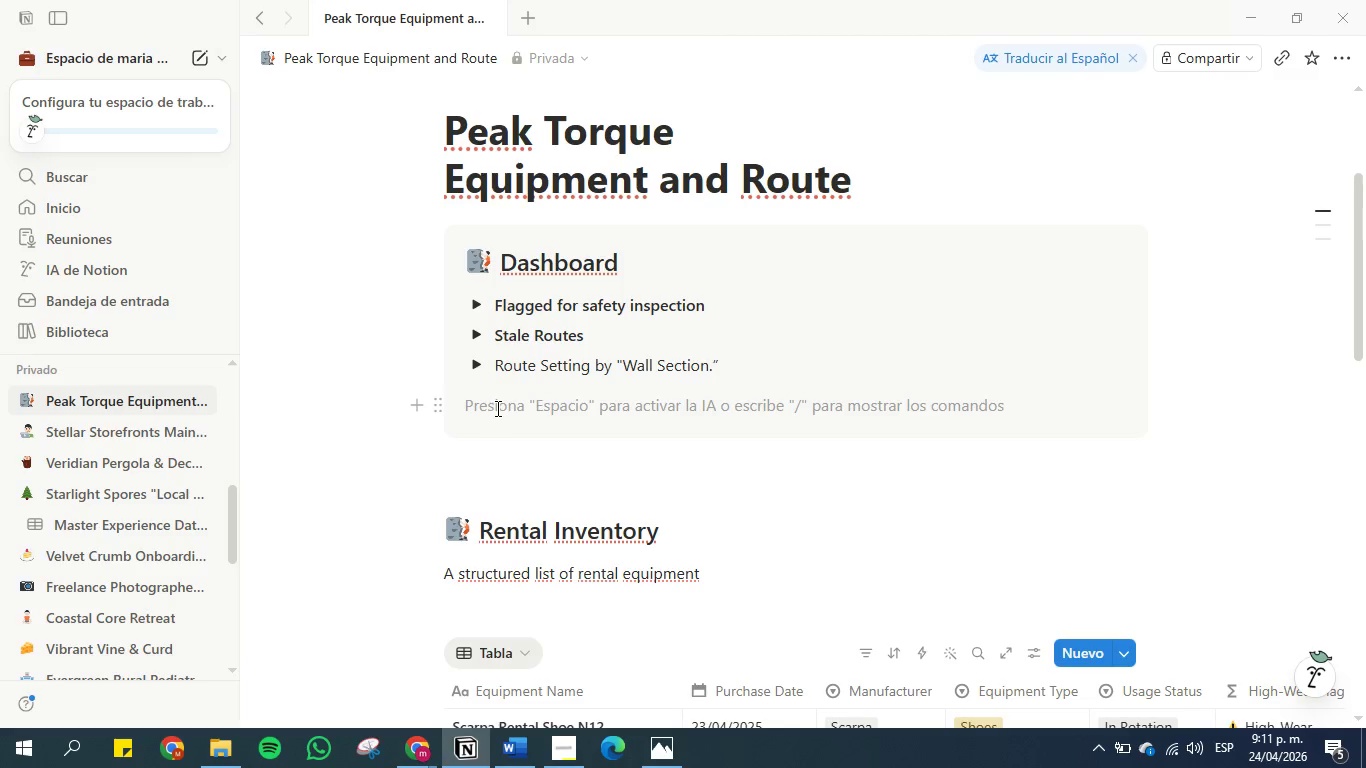 
key(Backspace)
 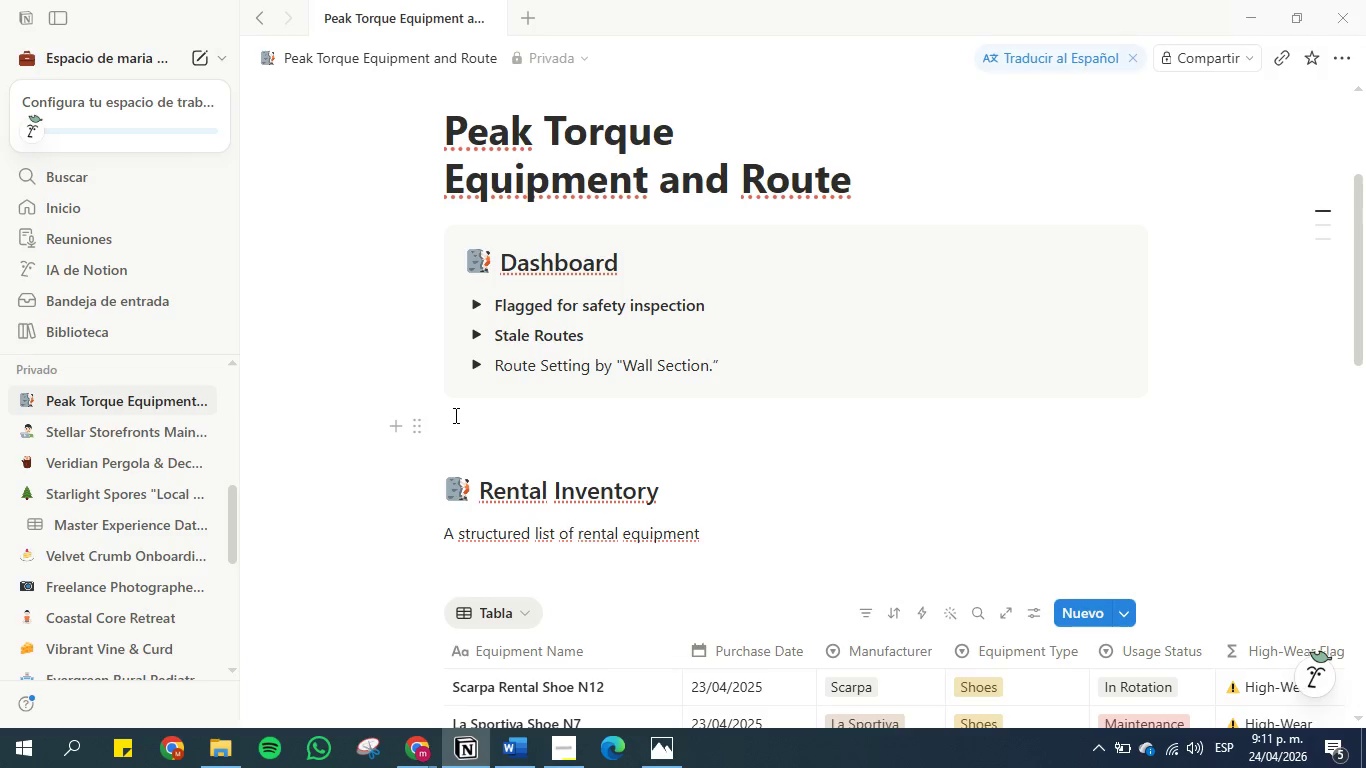 
left_click([474, 423])
 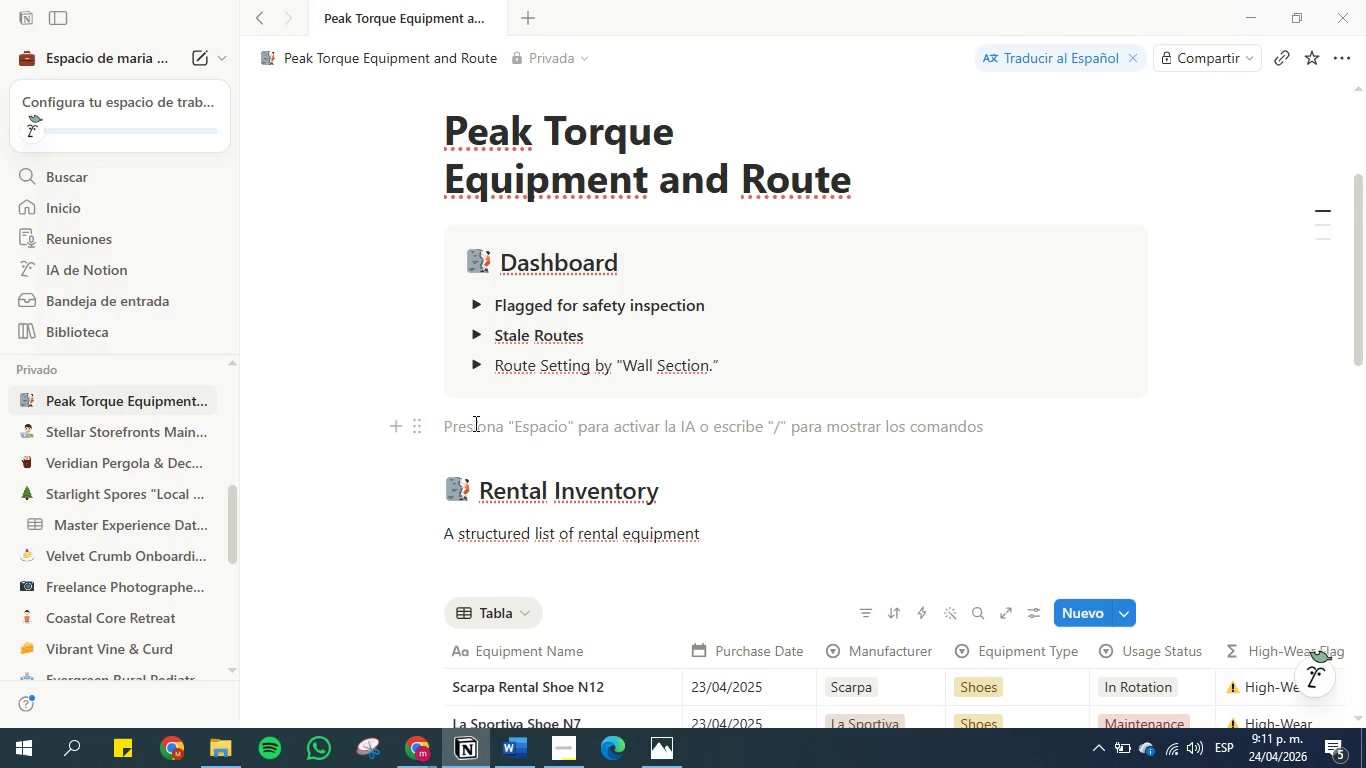 
key(Backspace)
 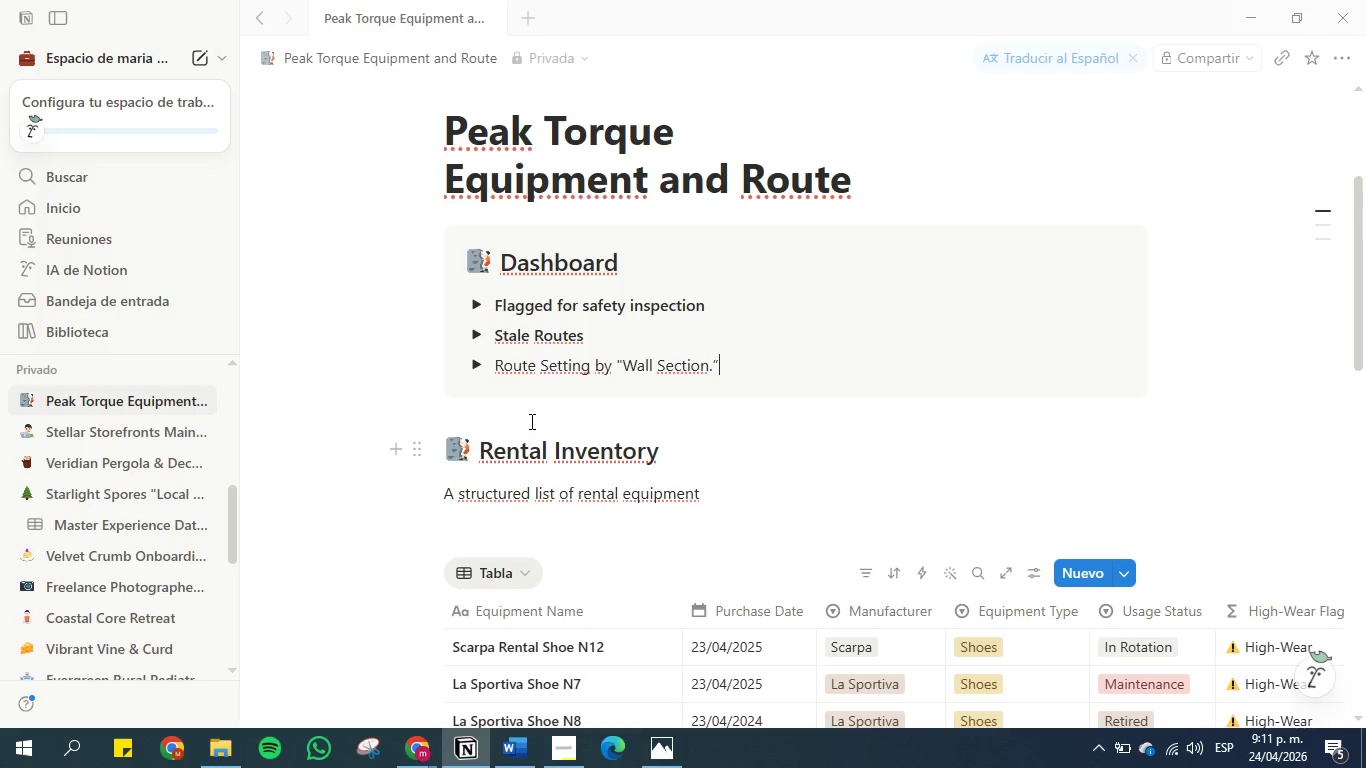 
left_click([530, 421])
 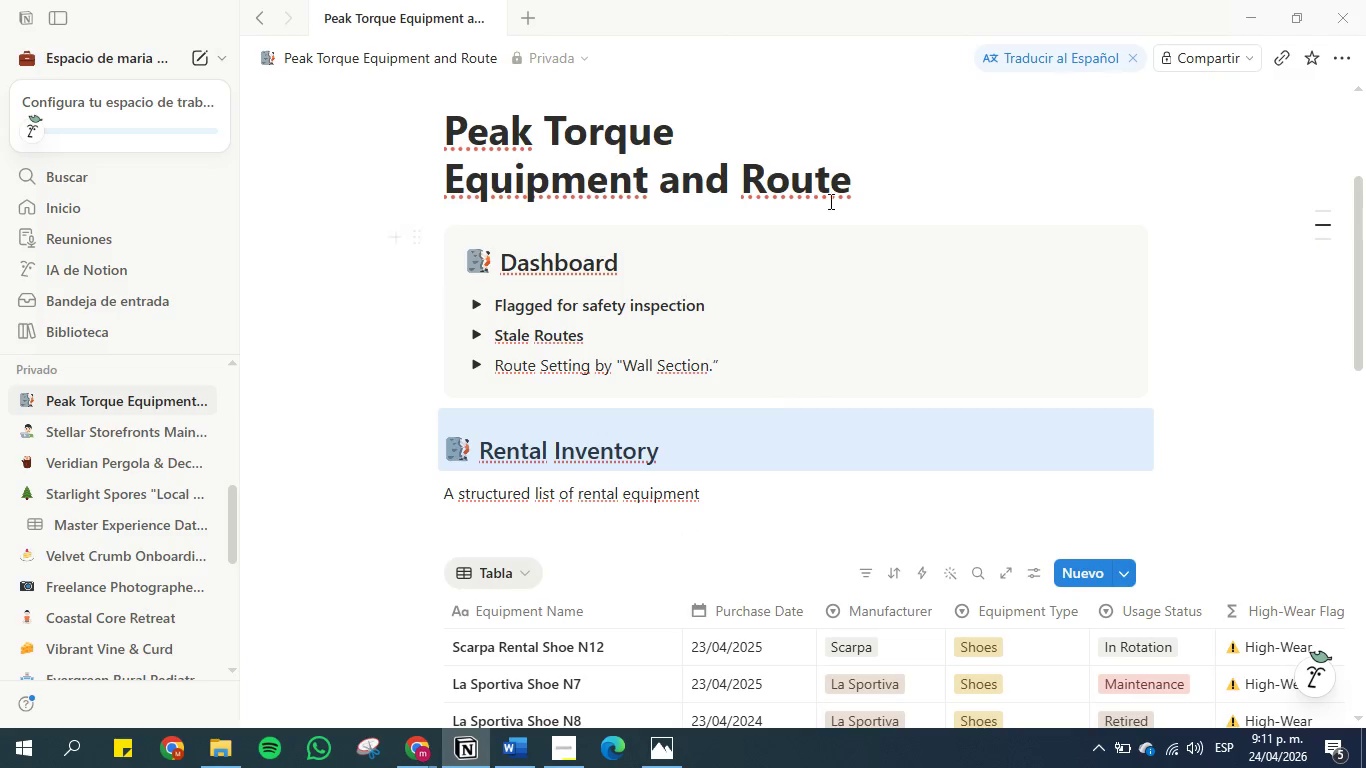 
left_click([949, 187])
 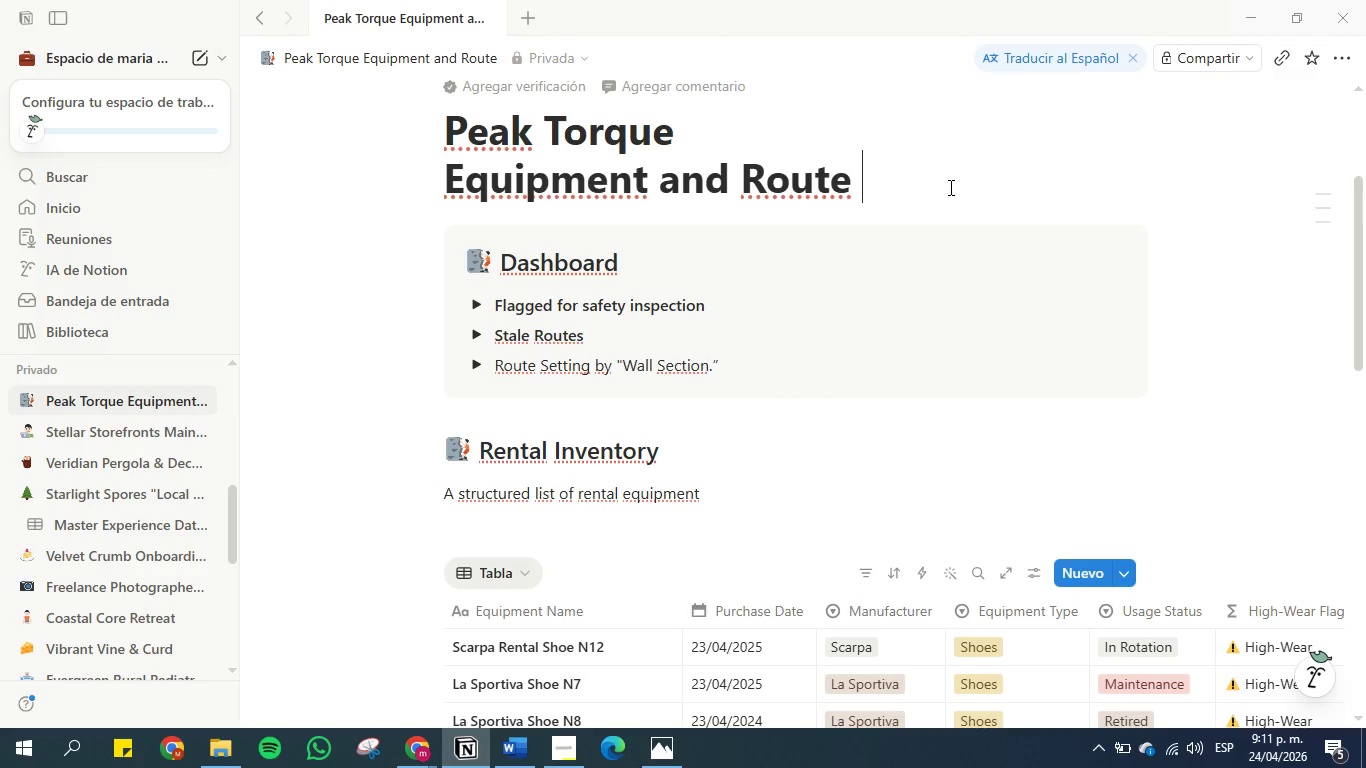 
key(Enter)
 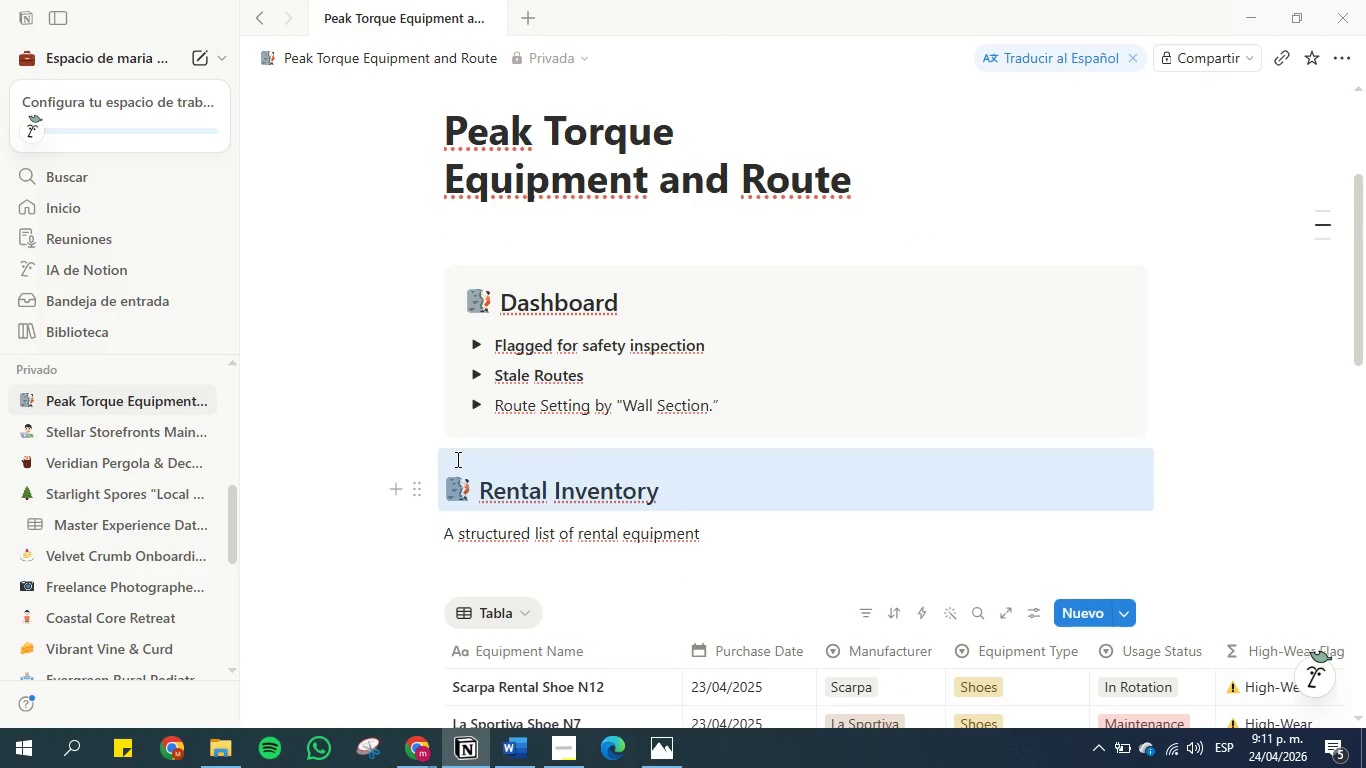 
double_click([545, 446])
 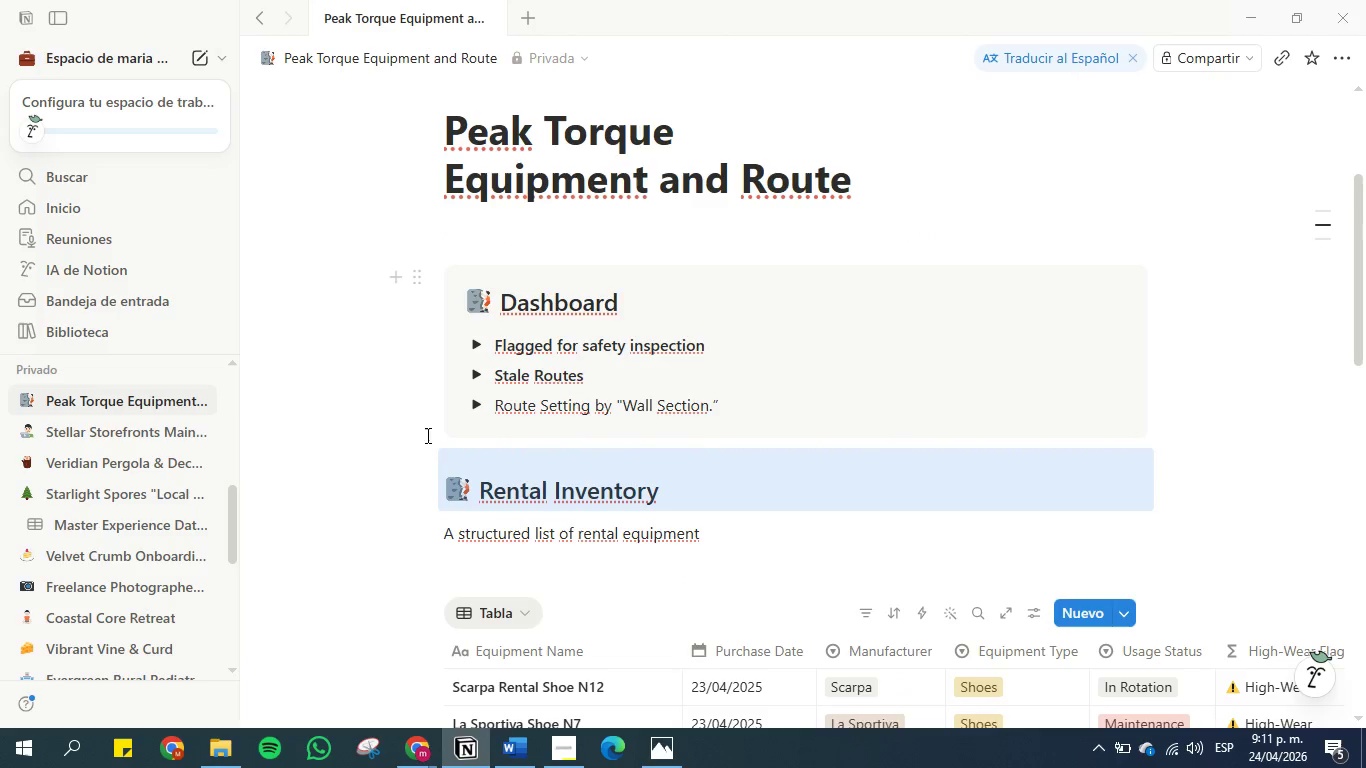 
left_click([418, 435])
 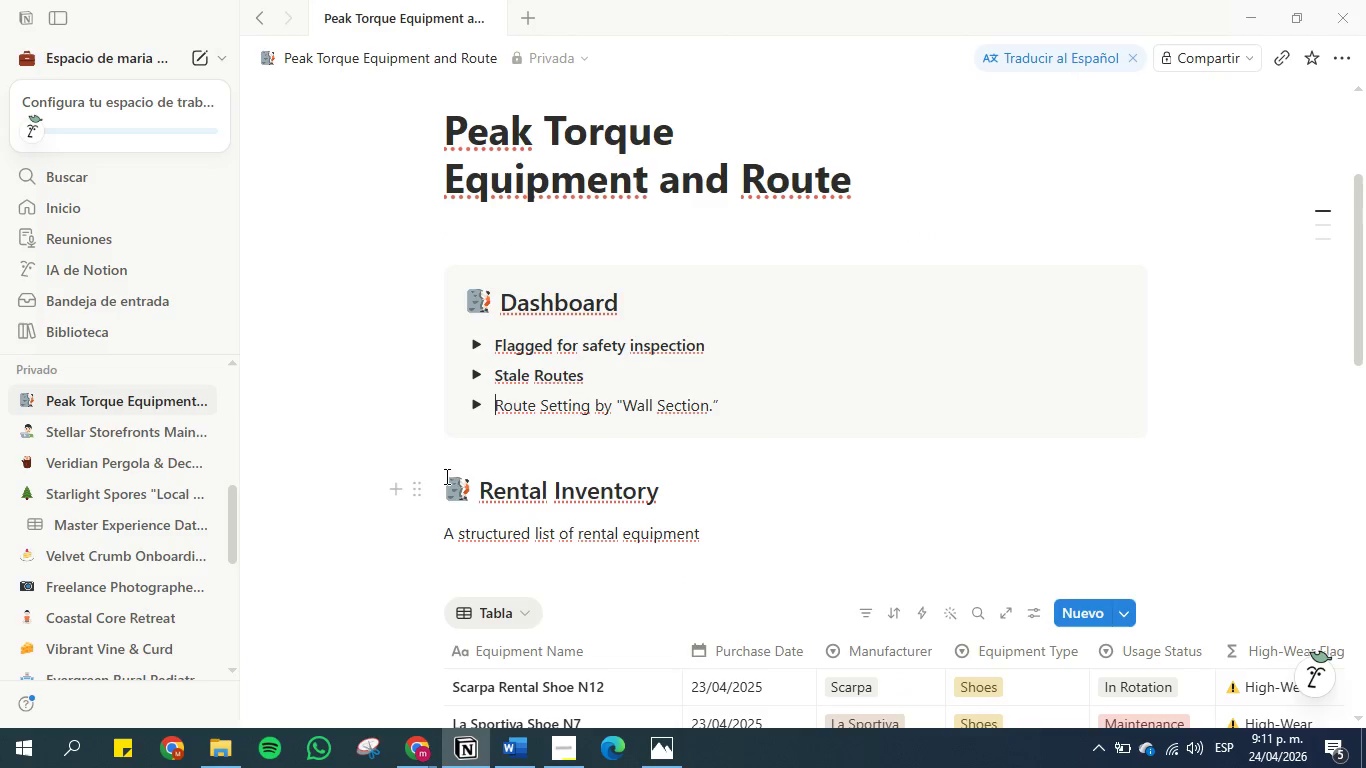 
left_click([446, 487])
 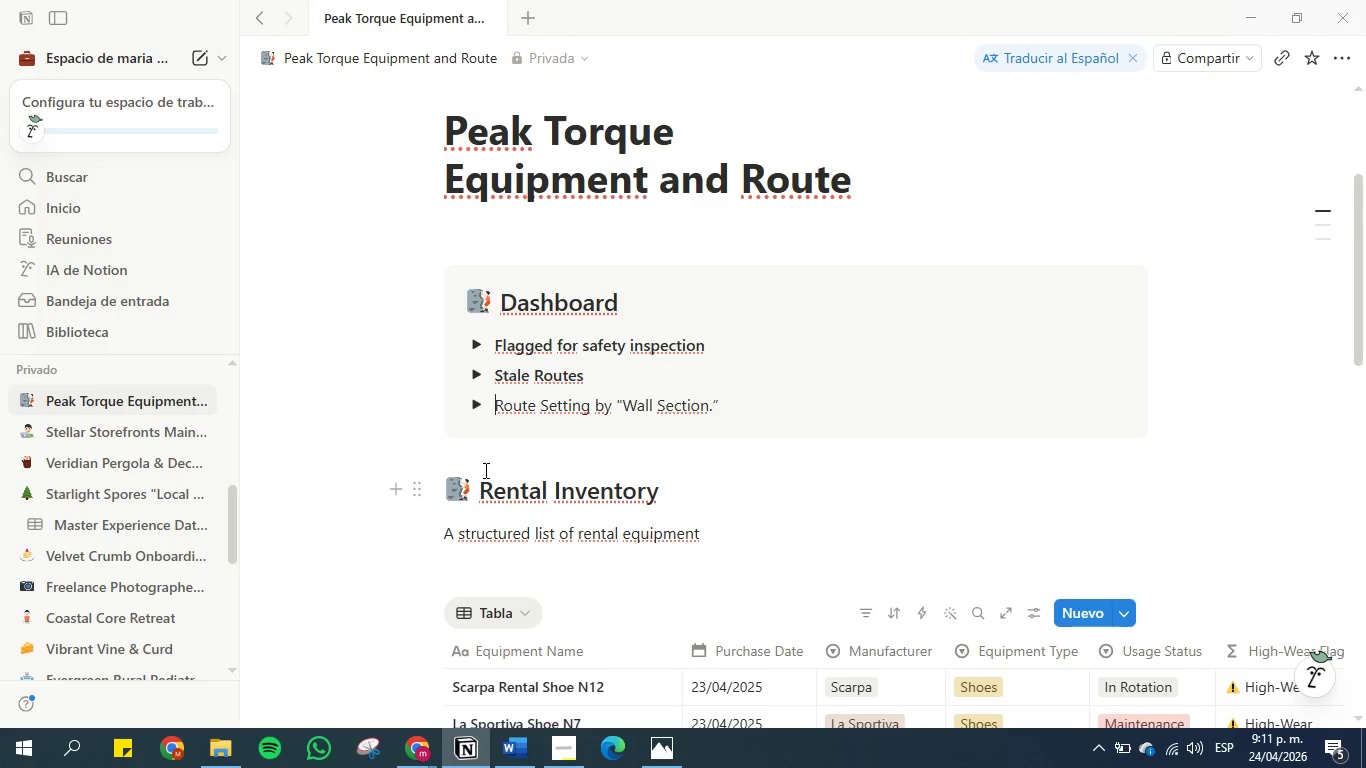 
left_click([485, 469])
 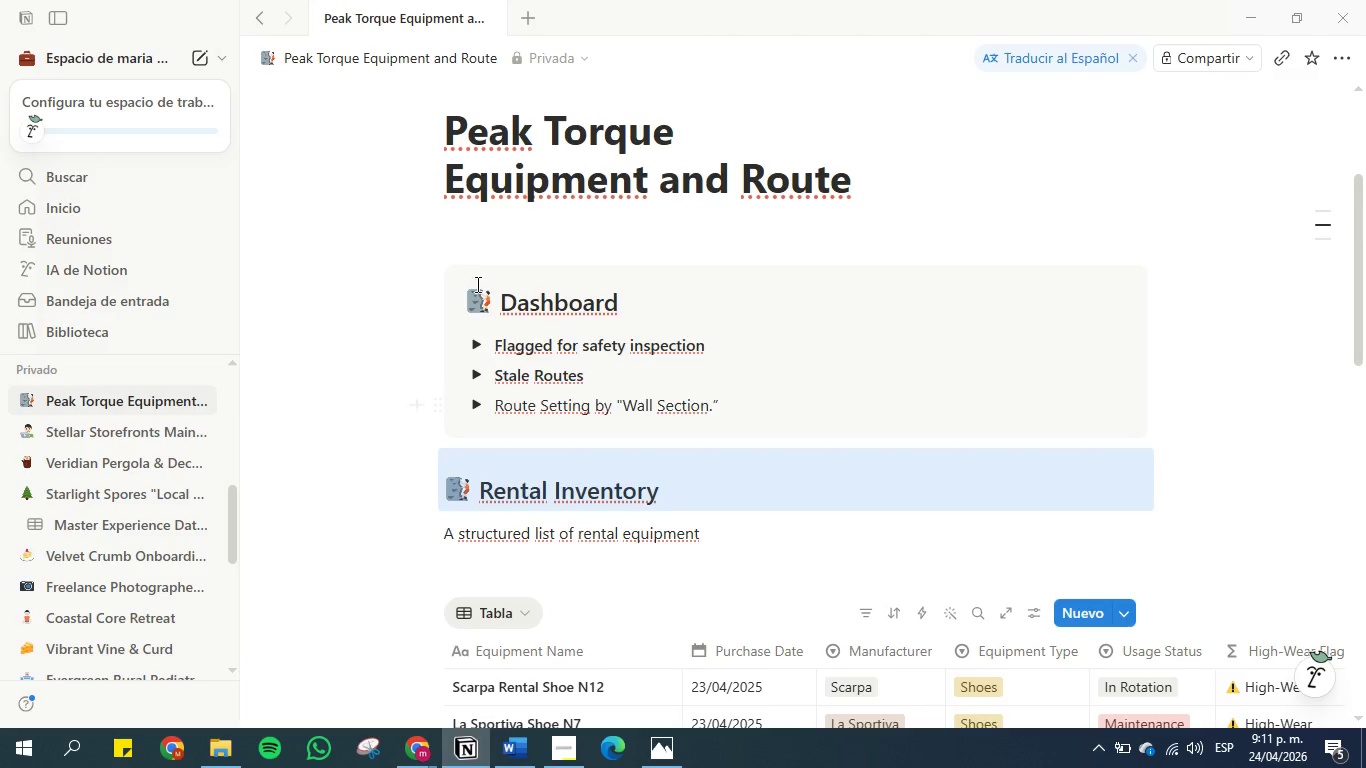 
left_click([476, 252])
 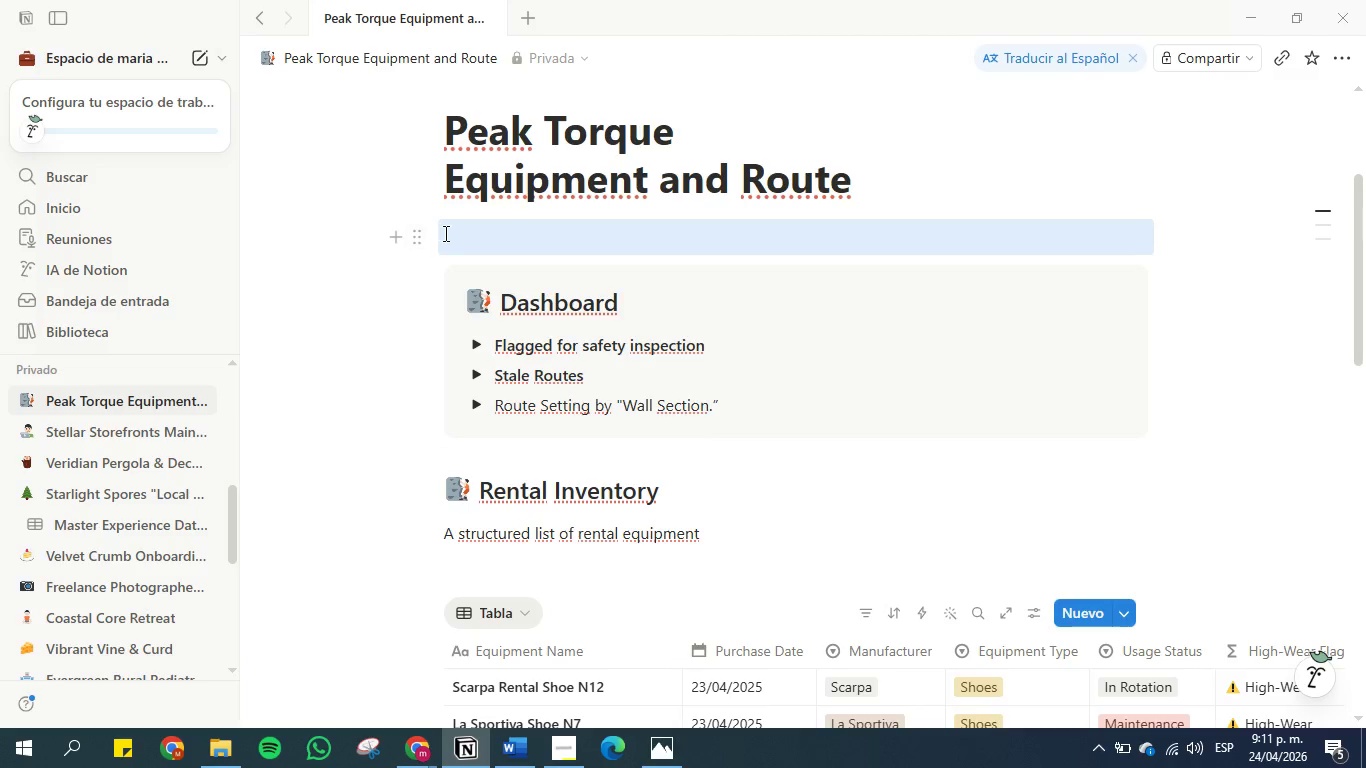 
key(Enter)
 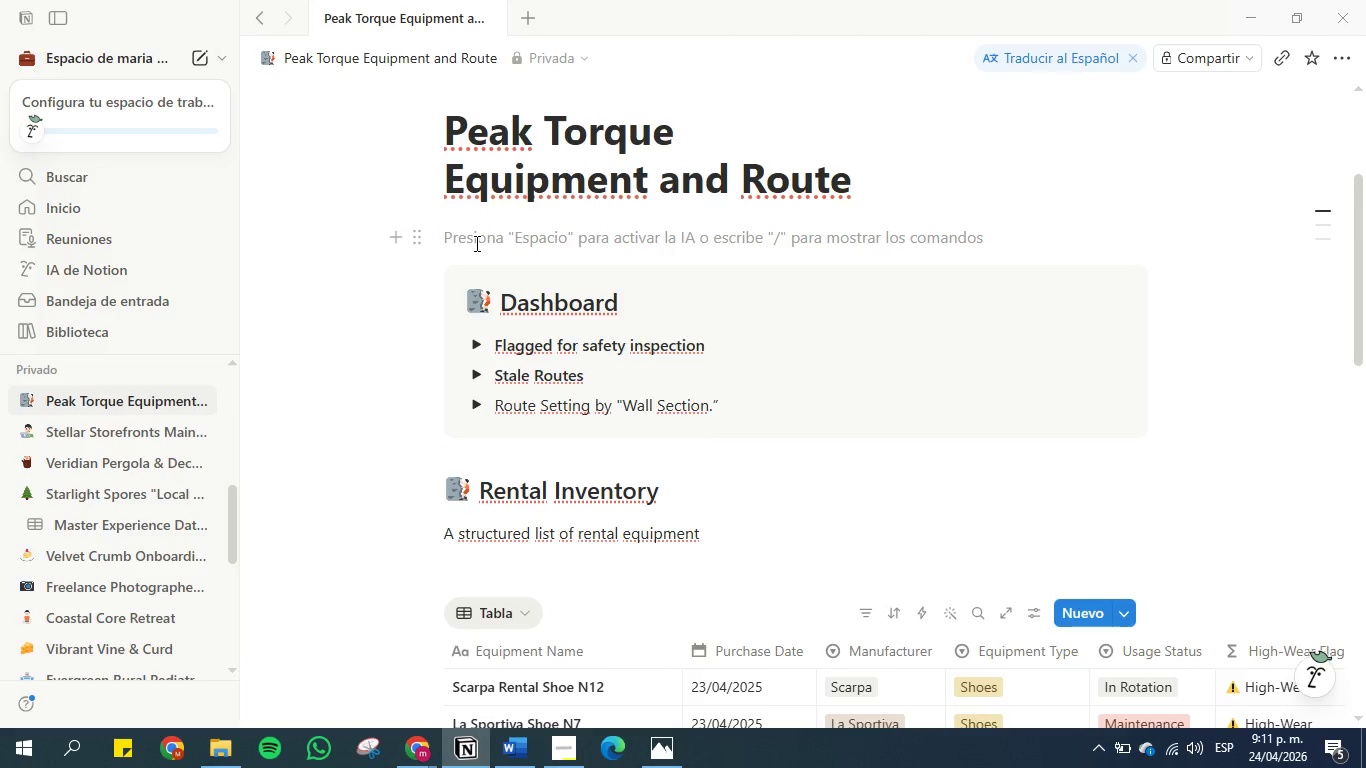 
key(Enter)
 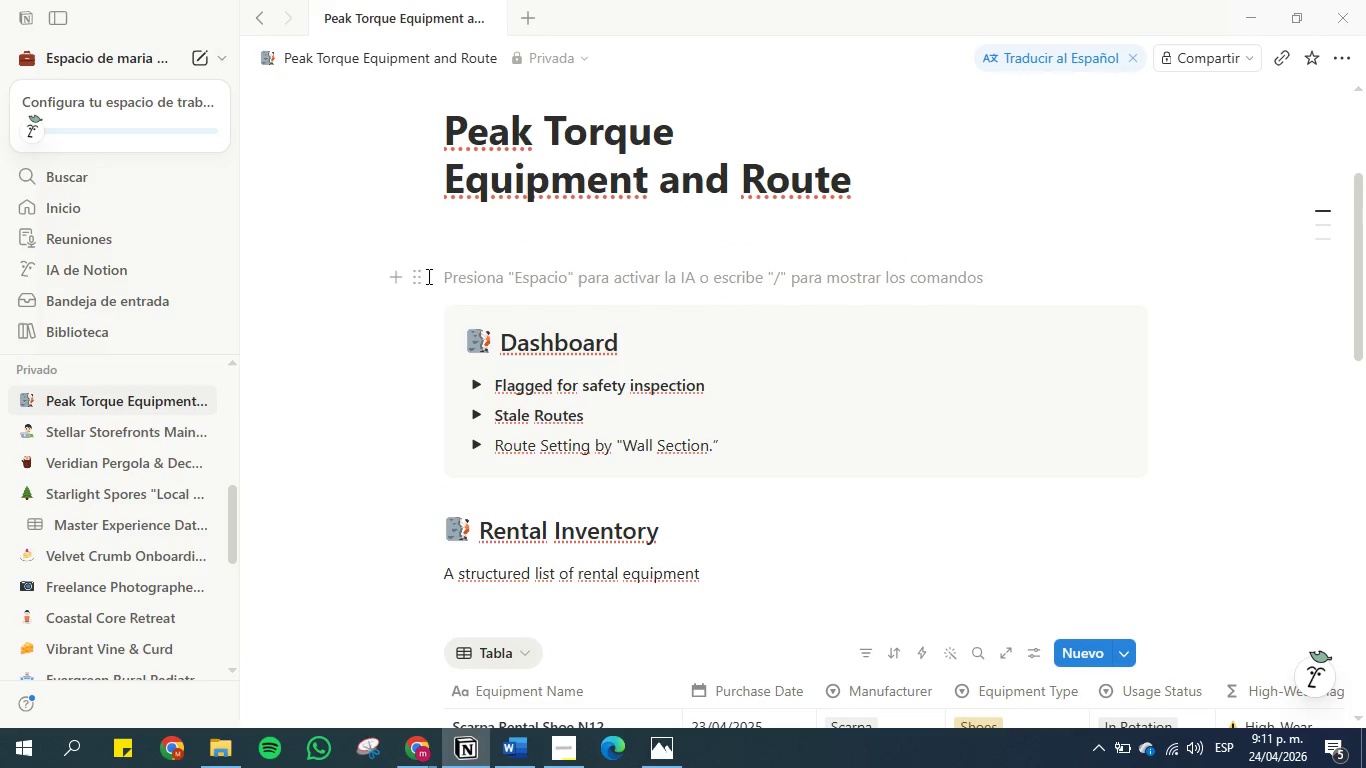 
left_click_drag(start_coordinate=[417, 276], to_coordinate=[412, 491])
 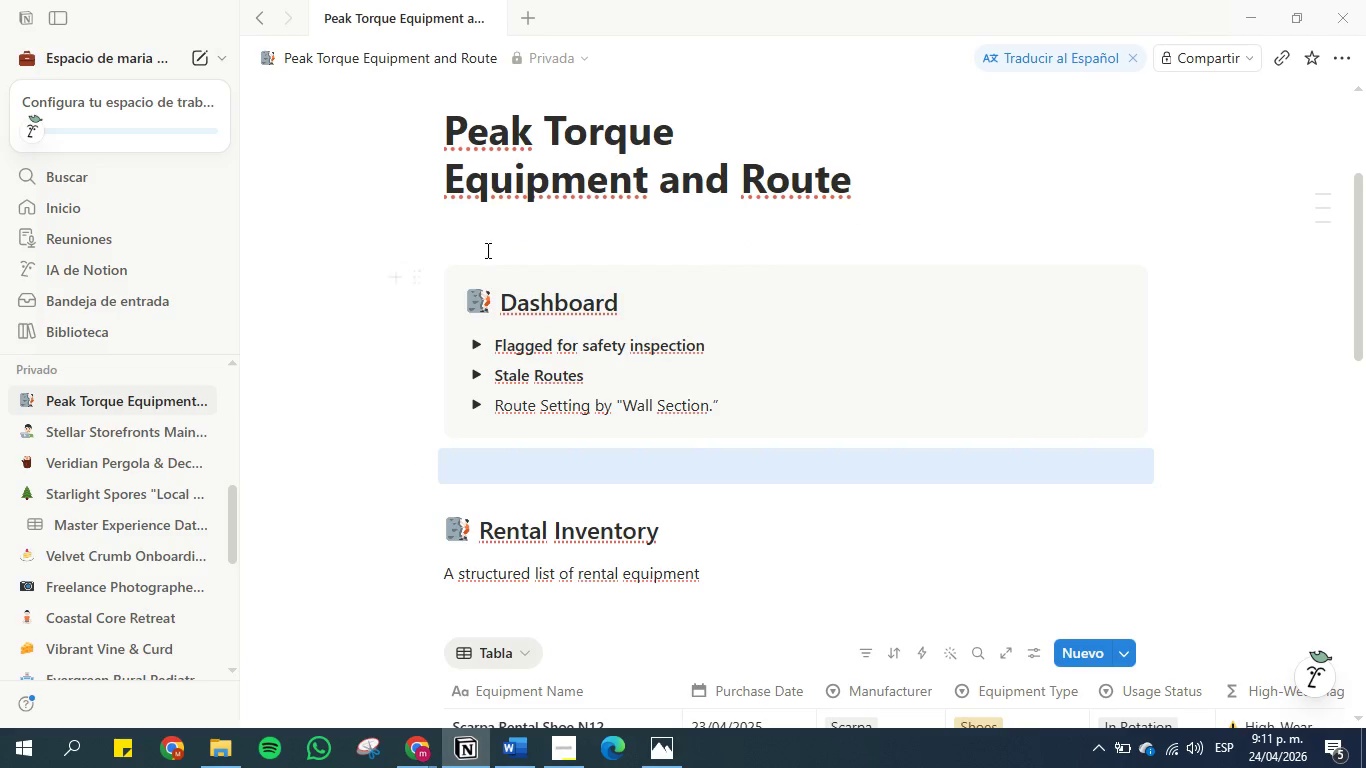 
left_click([496, 238])
 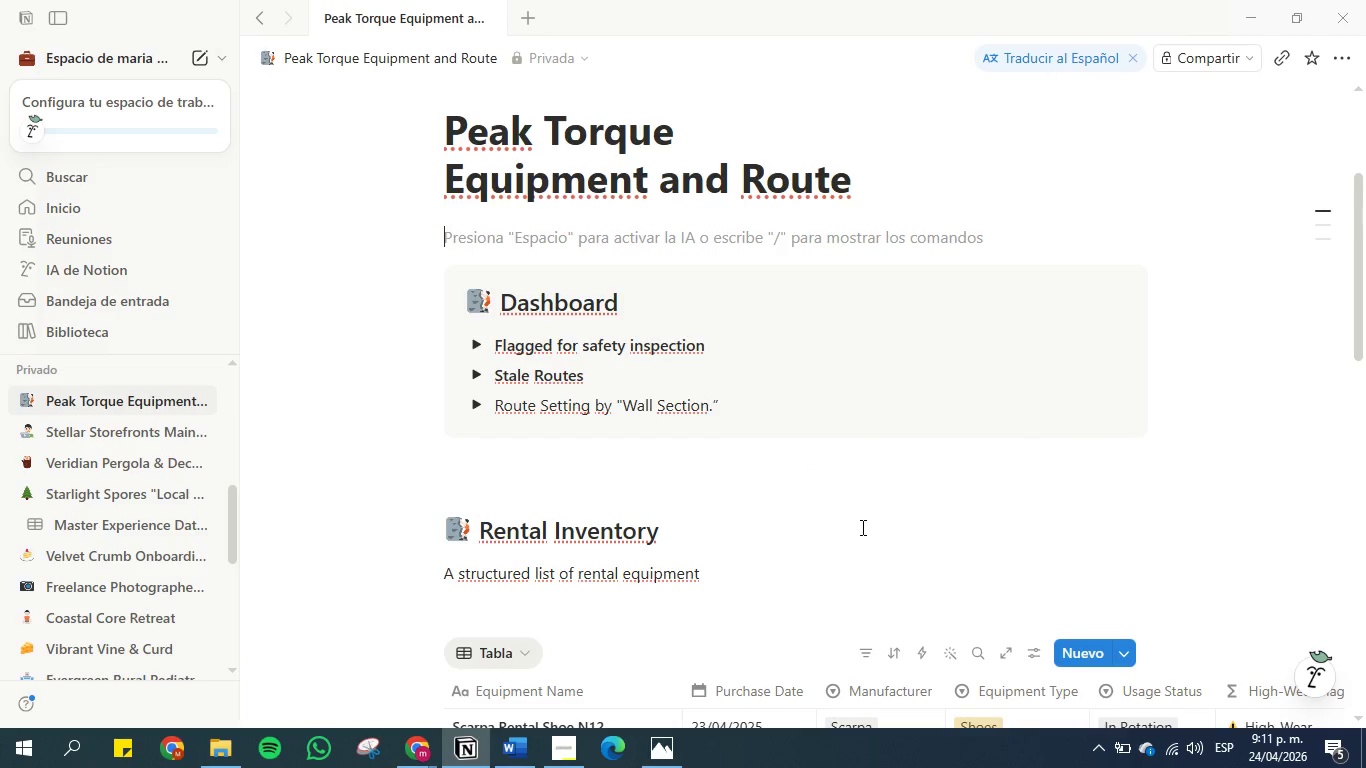 
left_click([863, 529])
 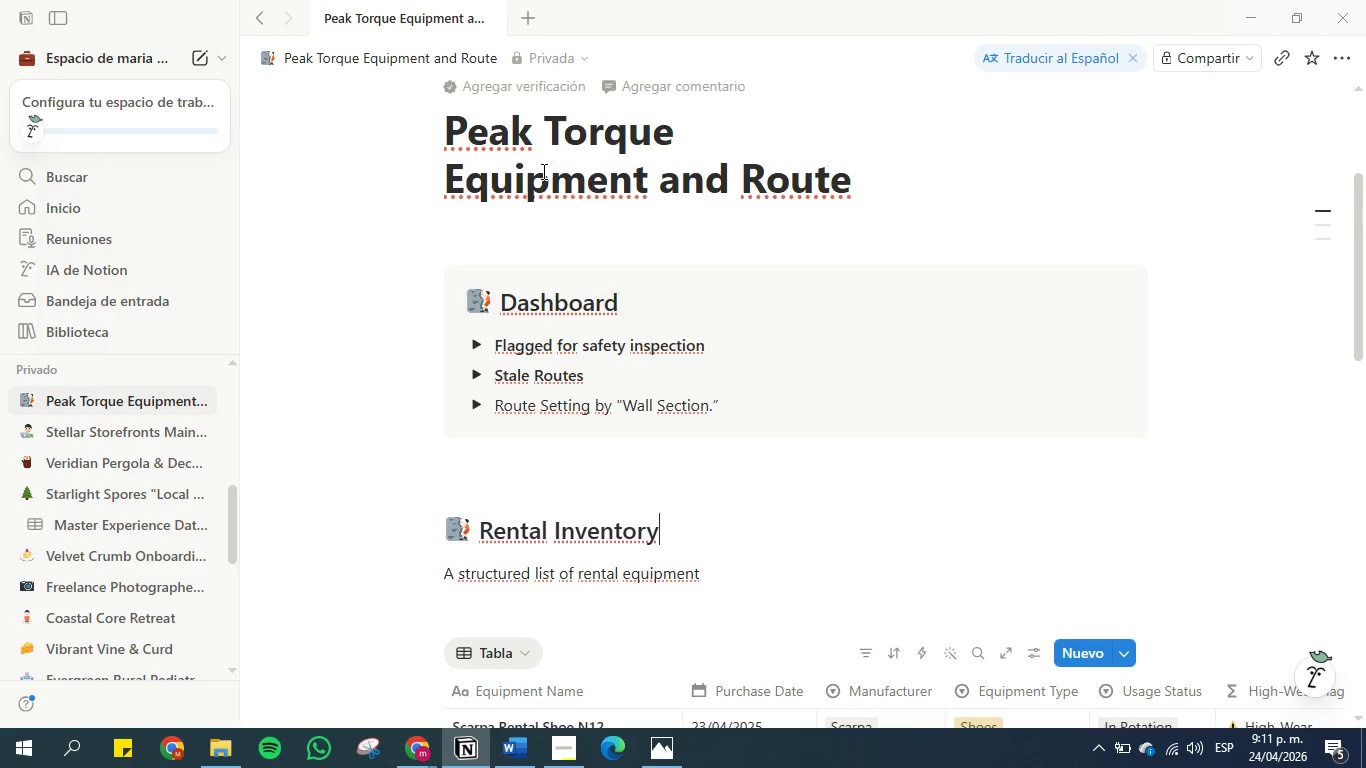 
scroll: coordinate [540, 253], scroll_direction: up, amount: 5.0
 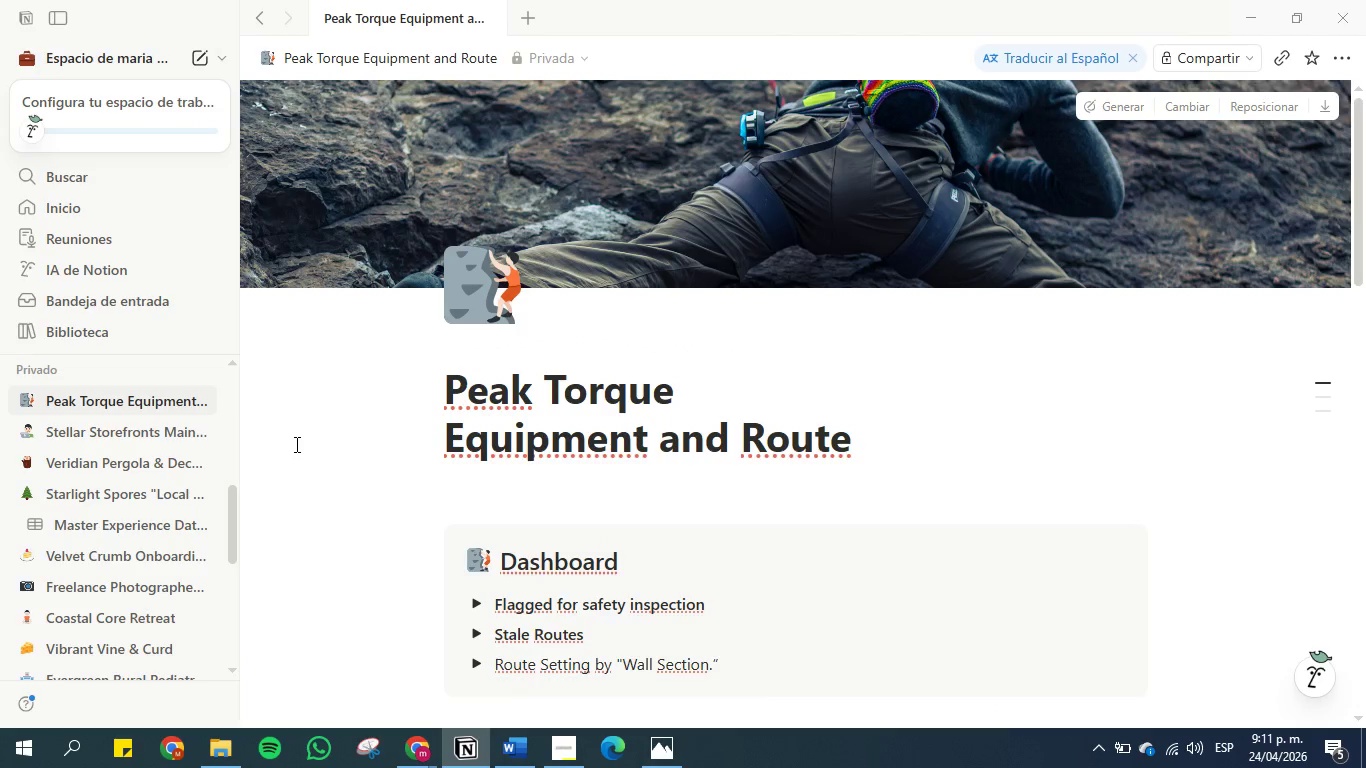 
scroll: coordinate [295, 444], scroll_direction: down, amount: 1.0
 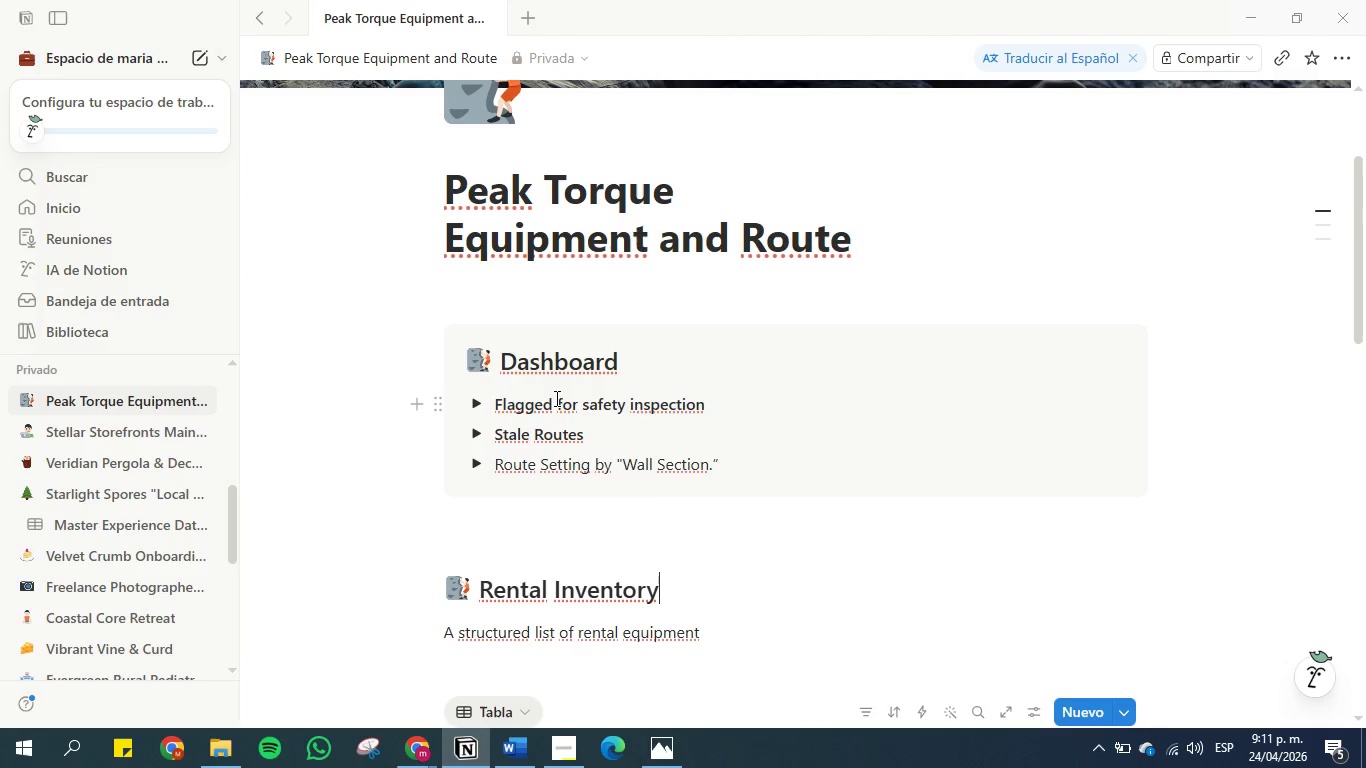 
wait(5.56)
 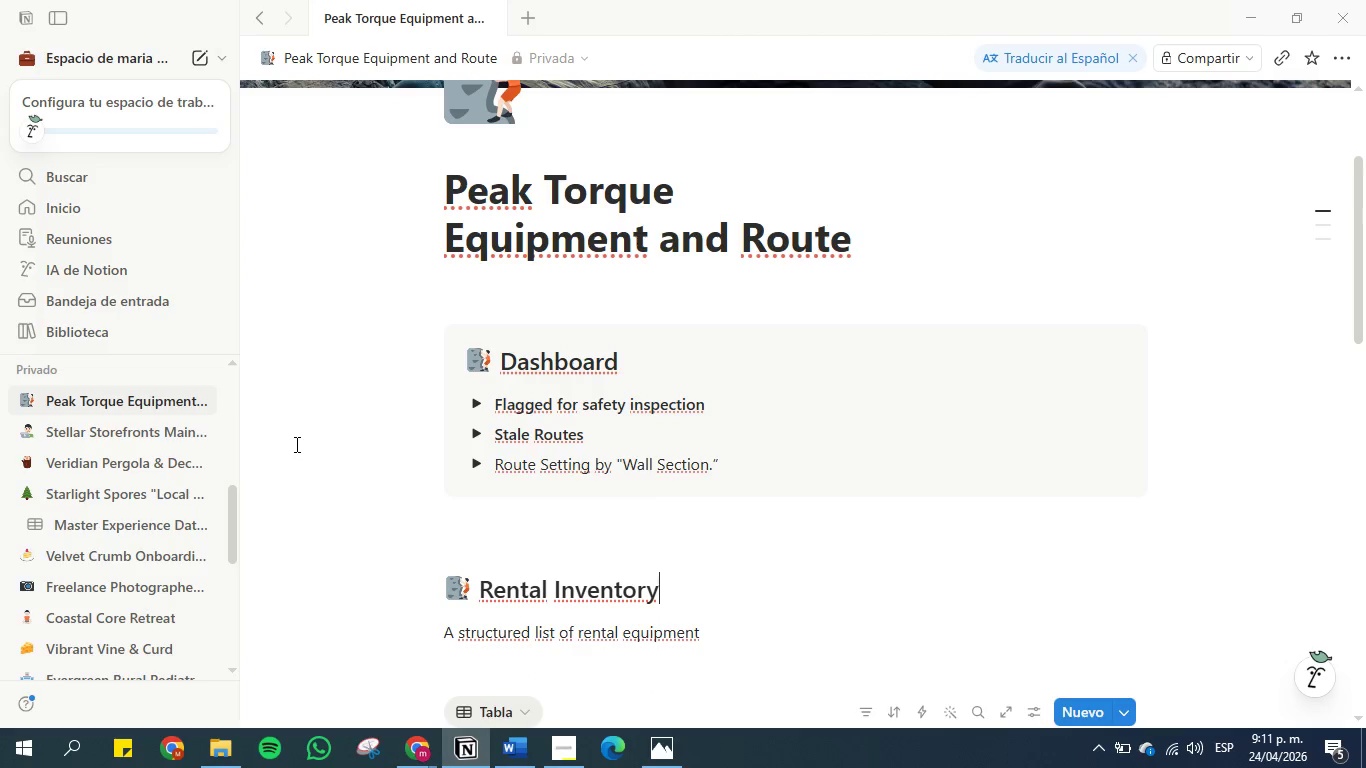 
scroll: coordinate [385, 397], scroll_direction: down, amount: 2.0
 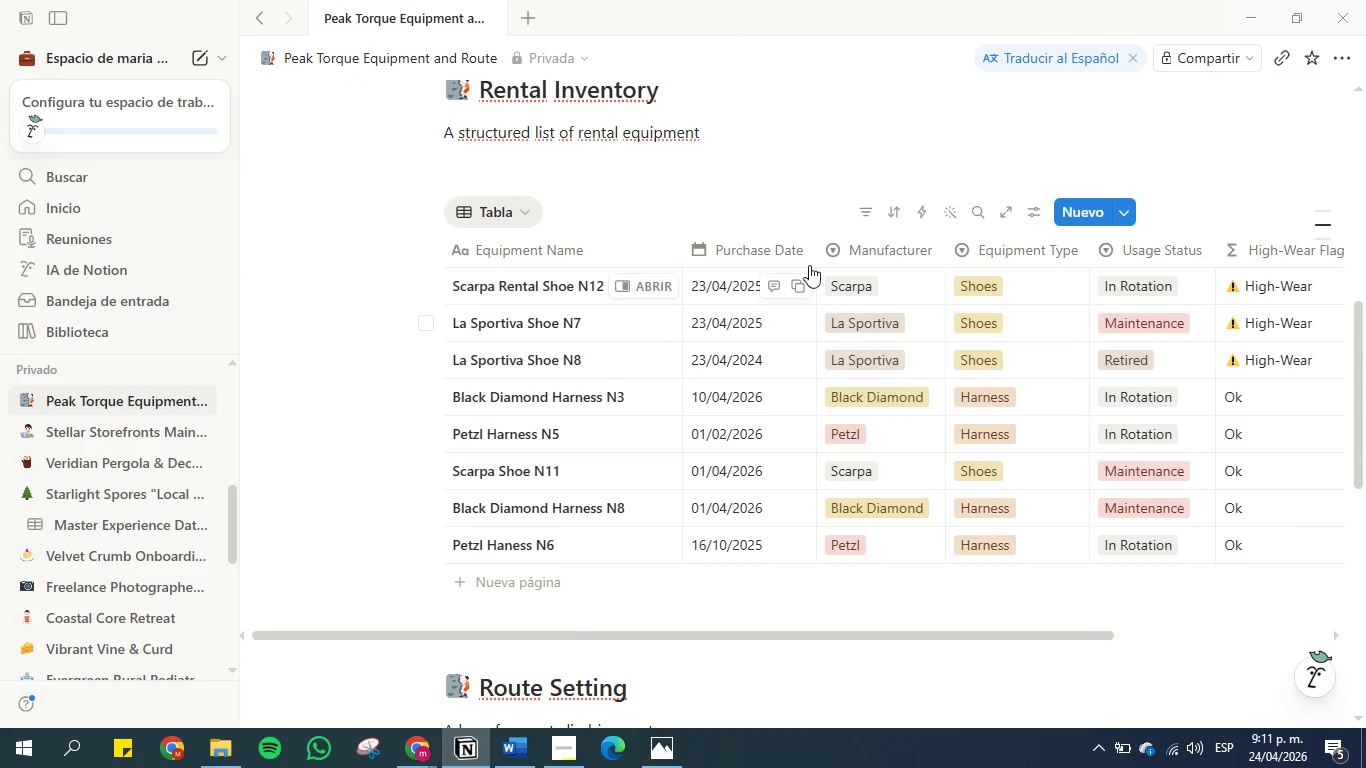 
left_click([843, 213])
 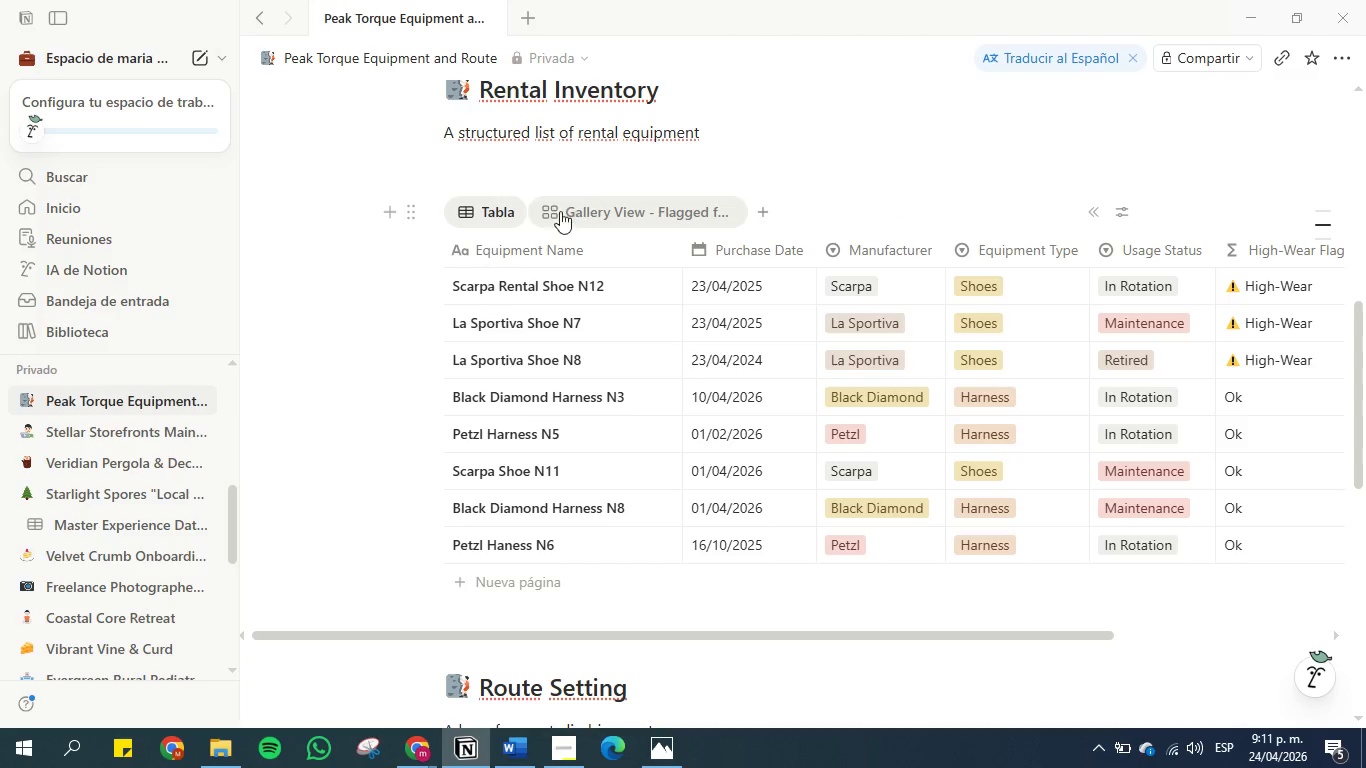 
left_click([515, 212])
 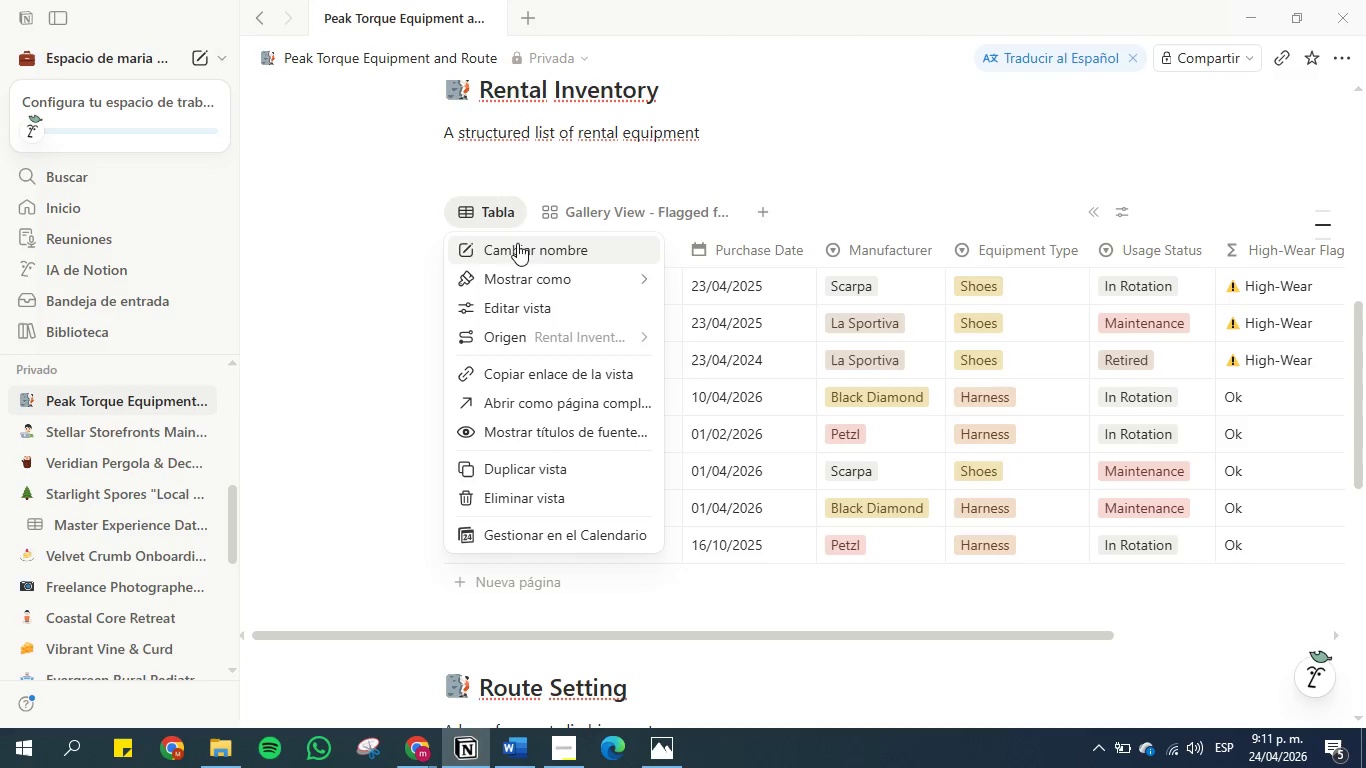 
left_click([517, 249])
 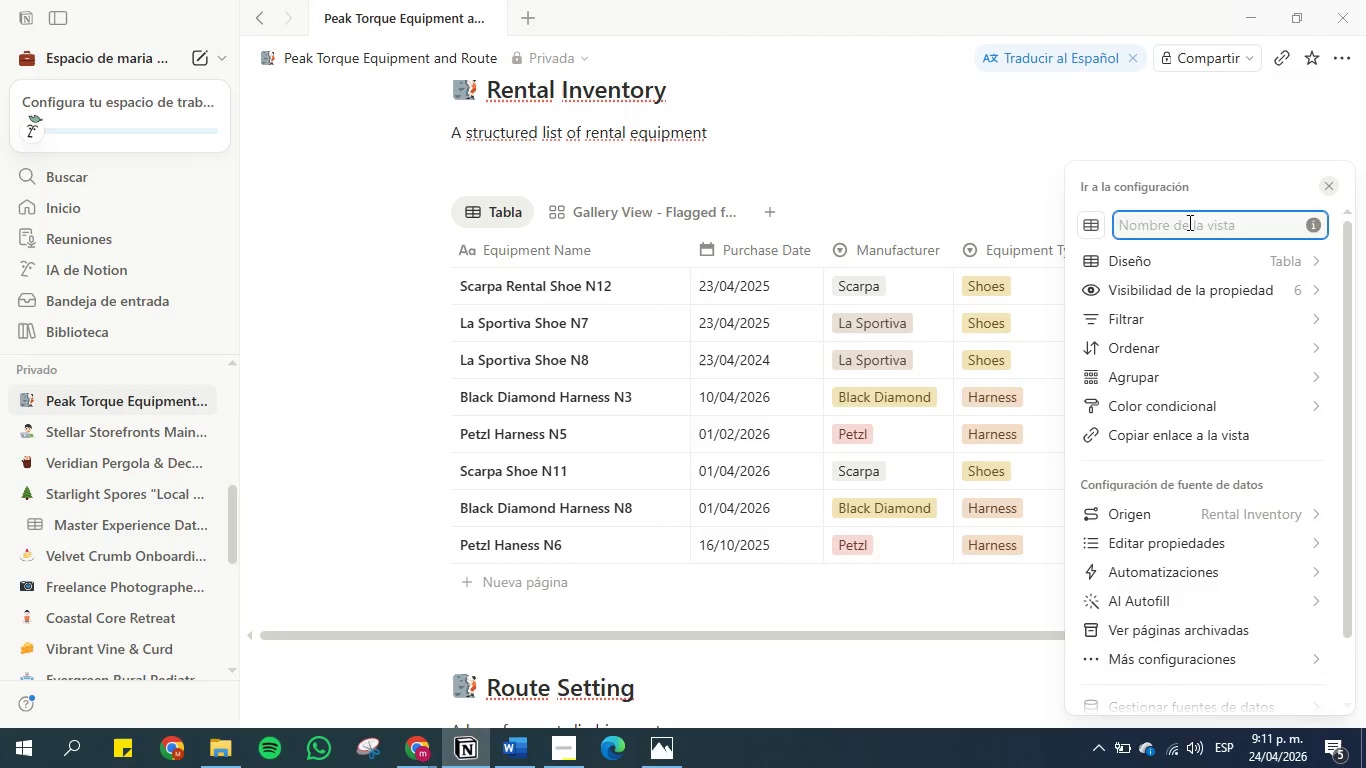 
type(Table)
 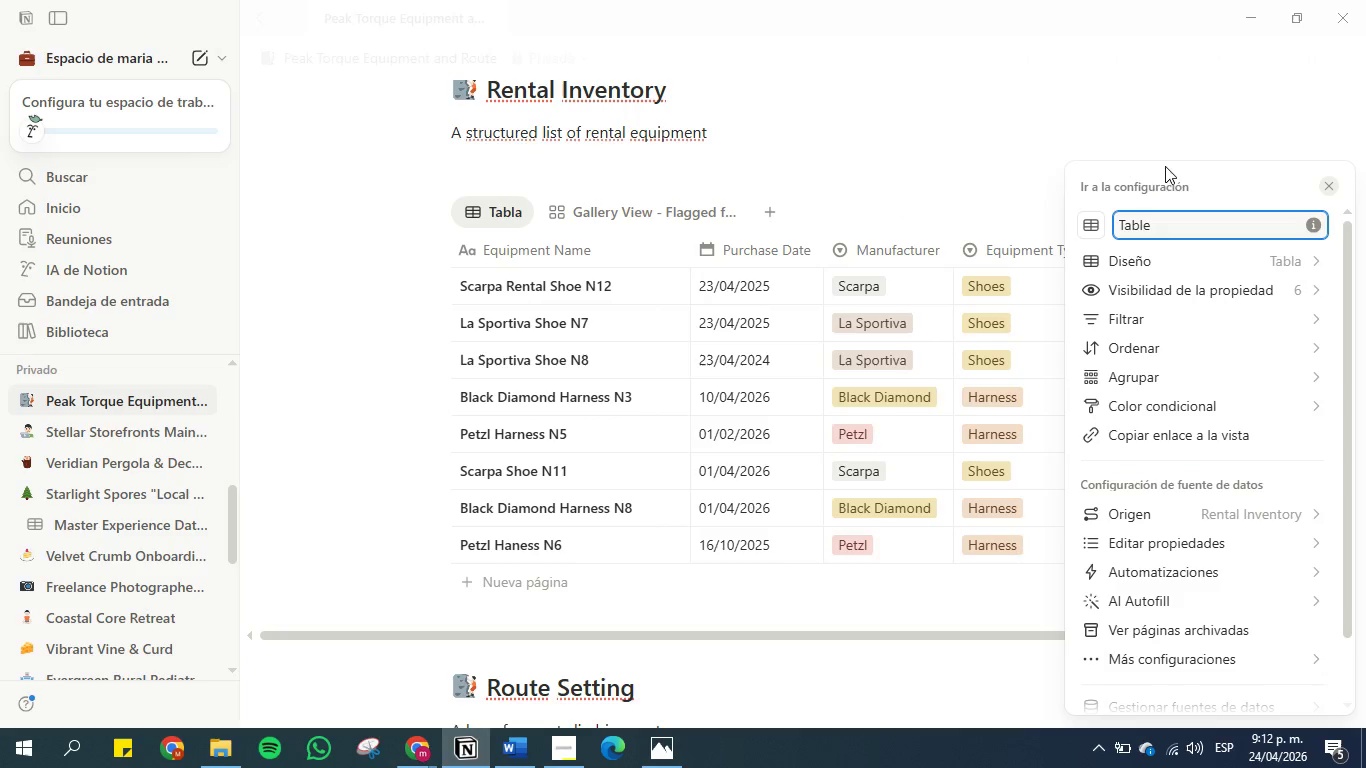 
left_click([1150, 93])
 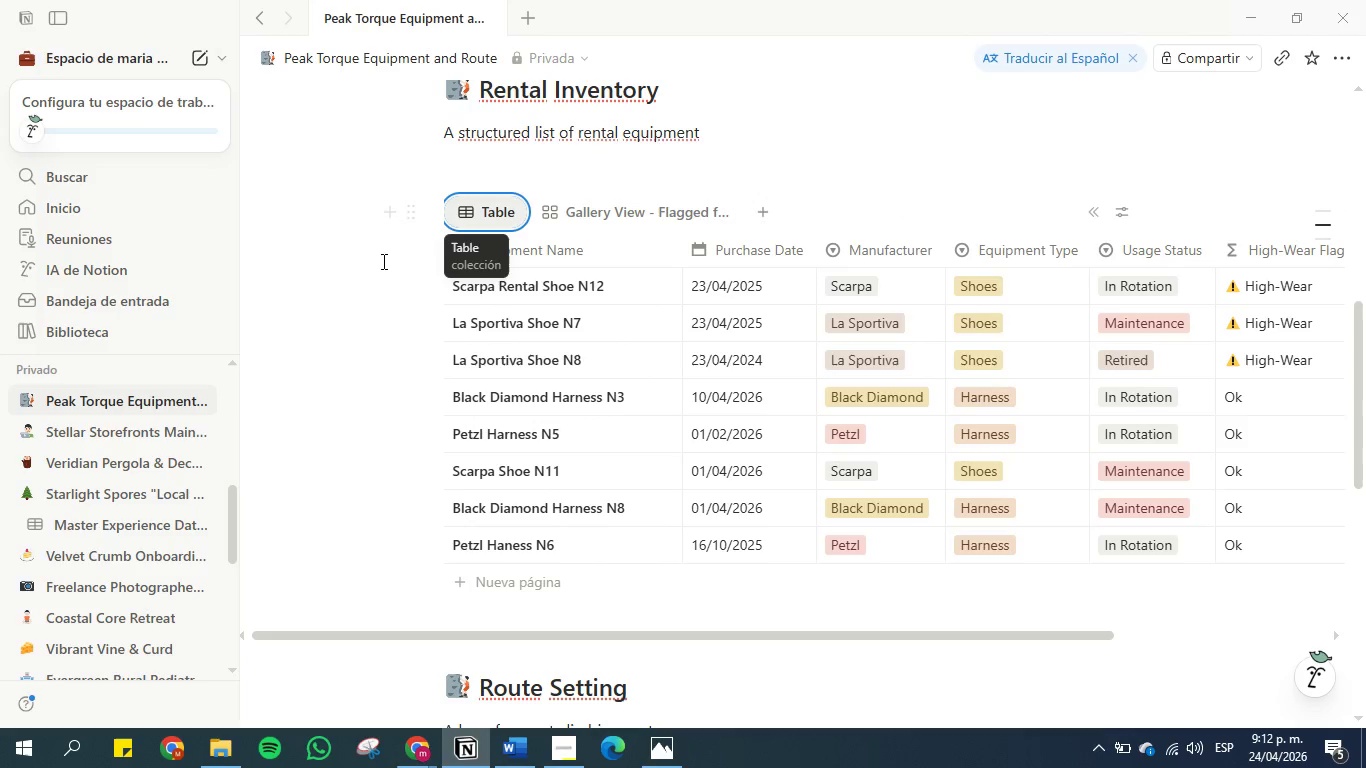 
left_click([381, 272])
 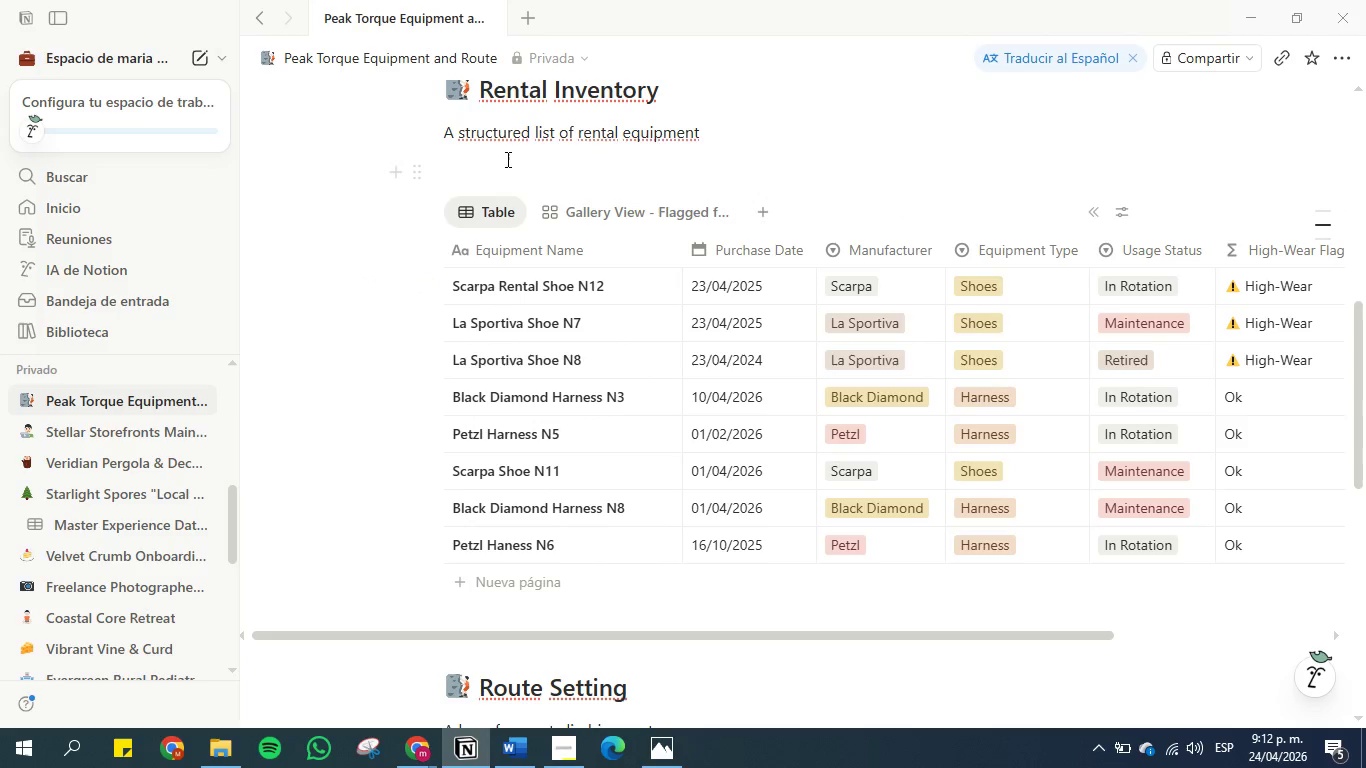 
scroll: coordinate [506, 171], scroll_direction: up, amount: 2.0
 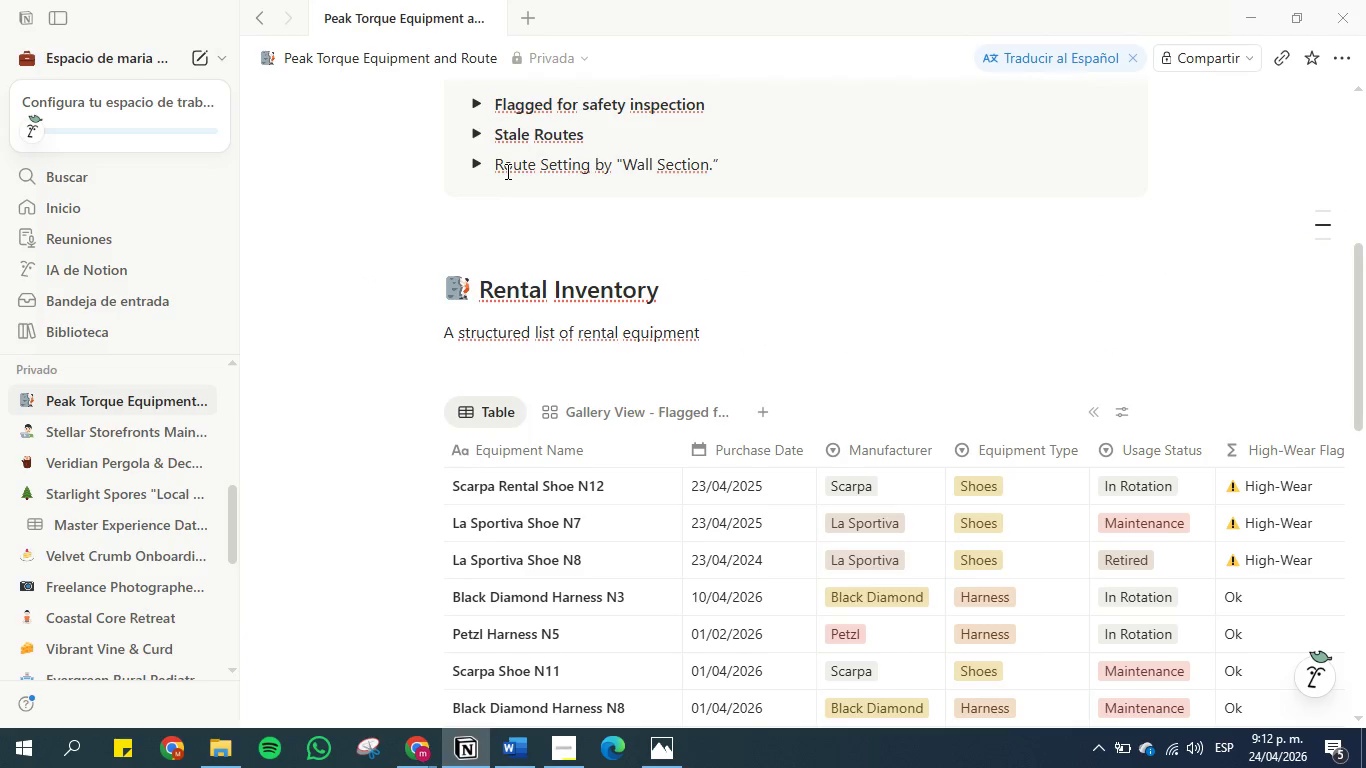 
scroll: coordinate [506, 171], scroll_direction: down, amount: 2.0
 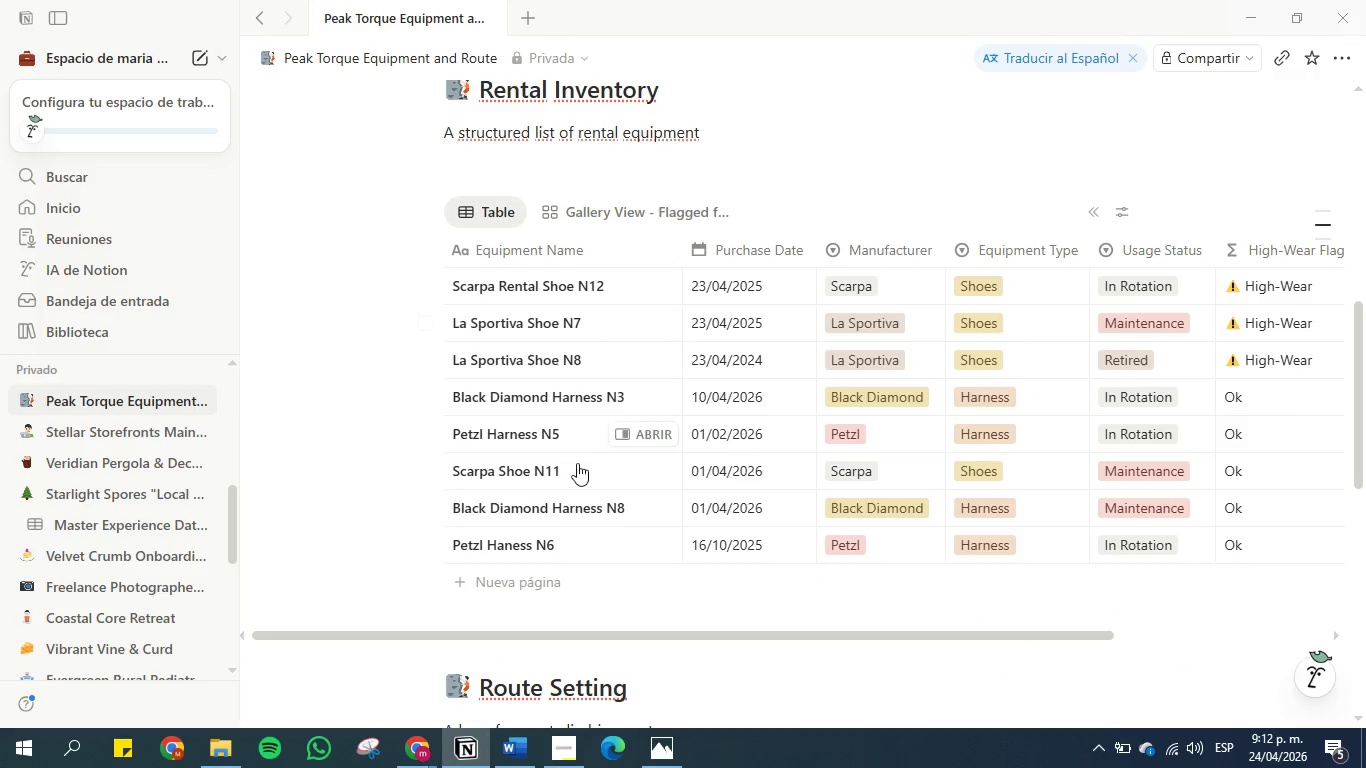 
mouse_move([529, 507])
 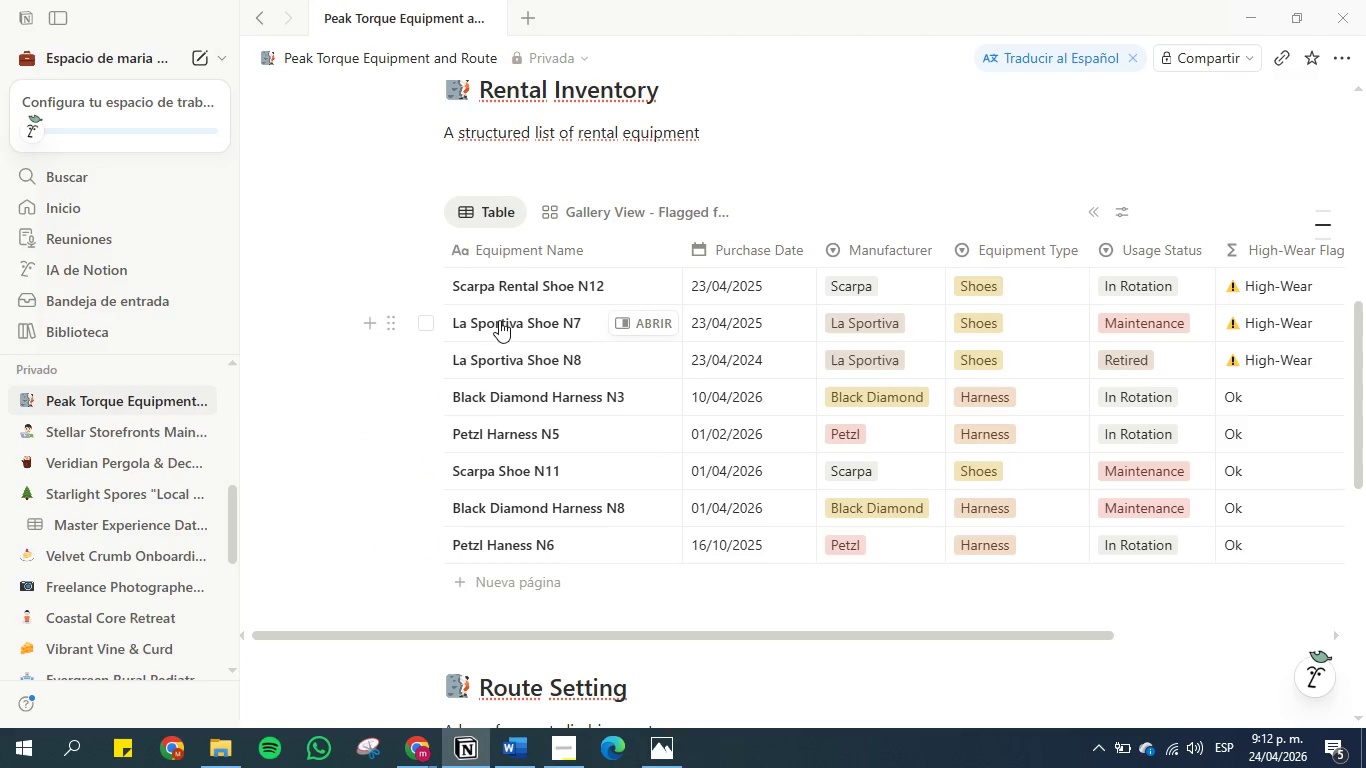 
scroll: coordinate [357, 416], scroll_direction: down, amount: 6.0
 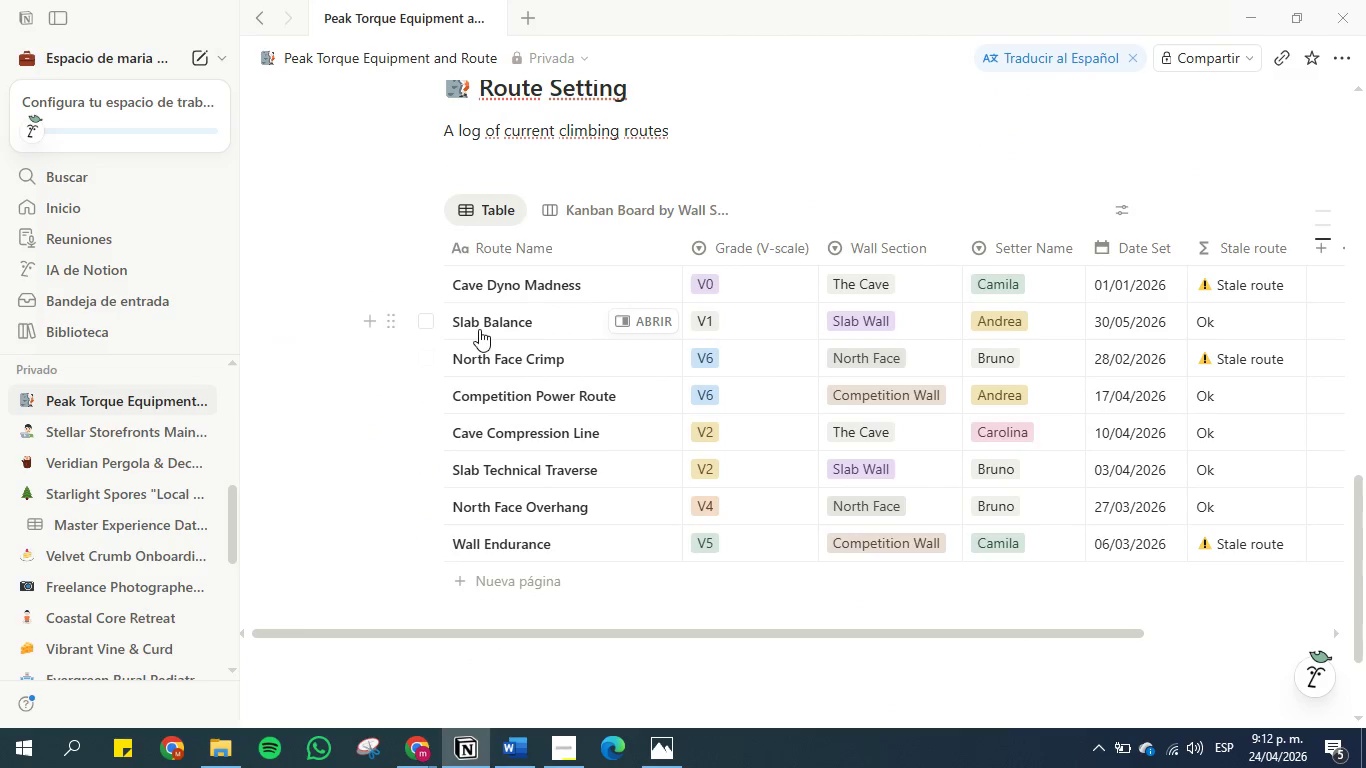 
wait(5.45)
 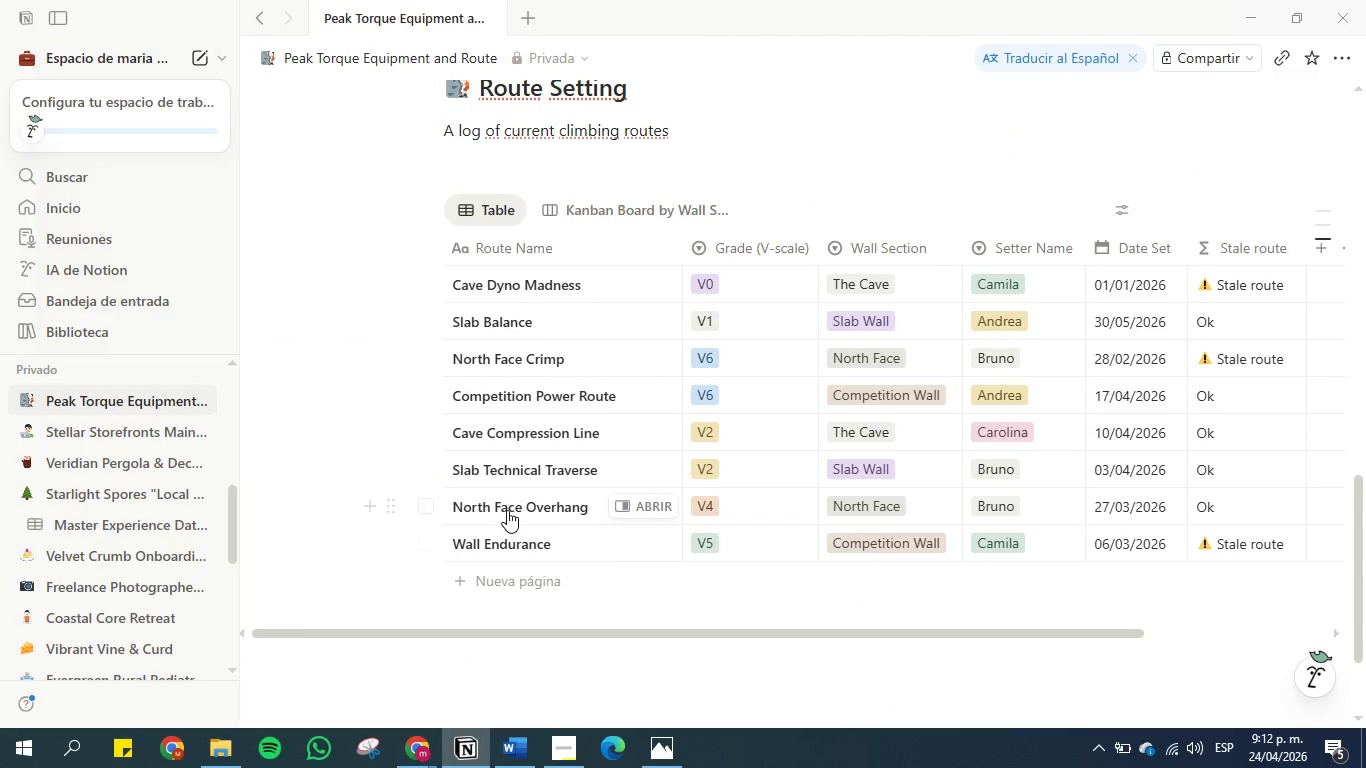 
scroll: coordinate [440, 436], scroll_direction: down, amount: 3.0
 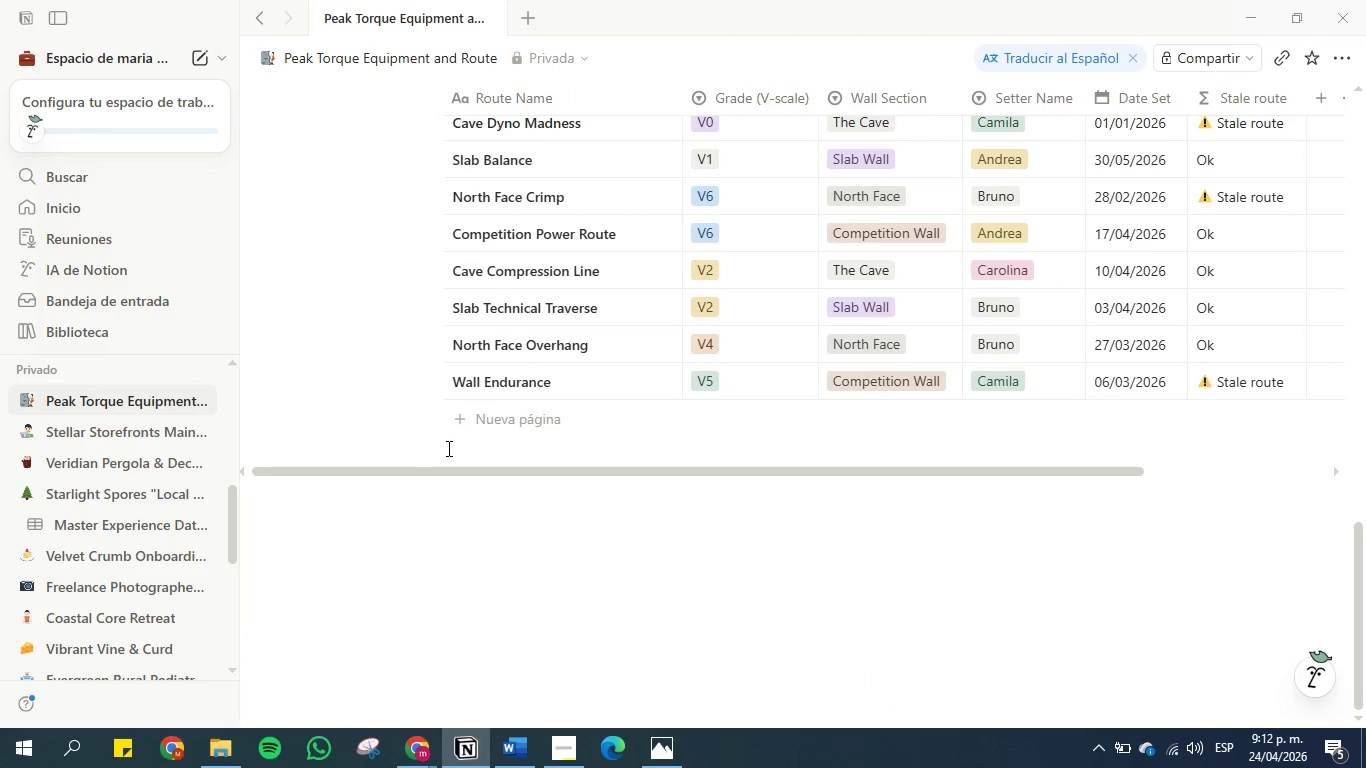 
scroll: coordinate [446, 447], scroll_direction: up, amount: 8.0
 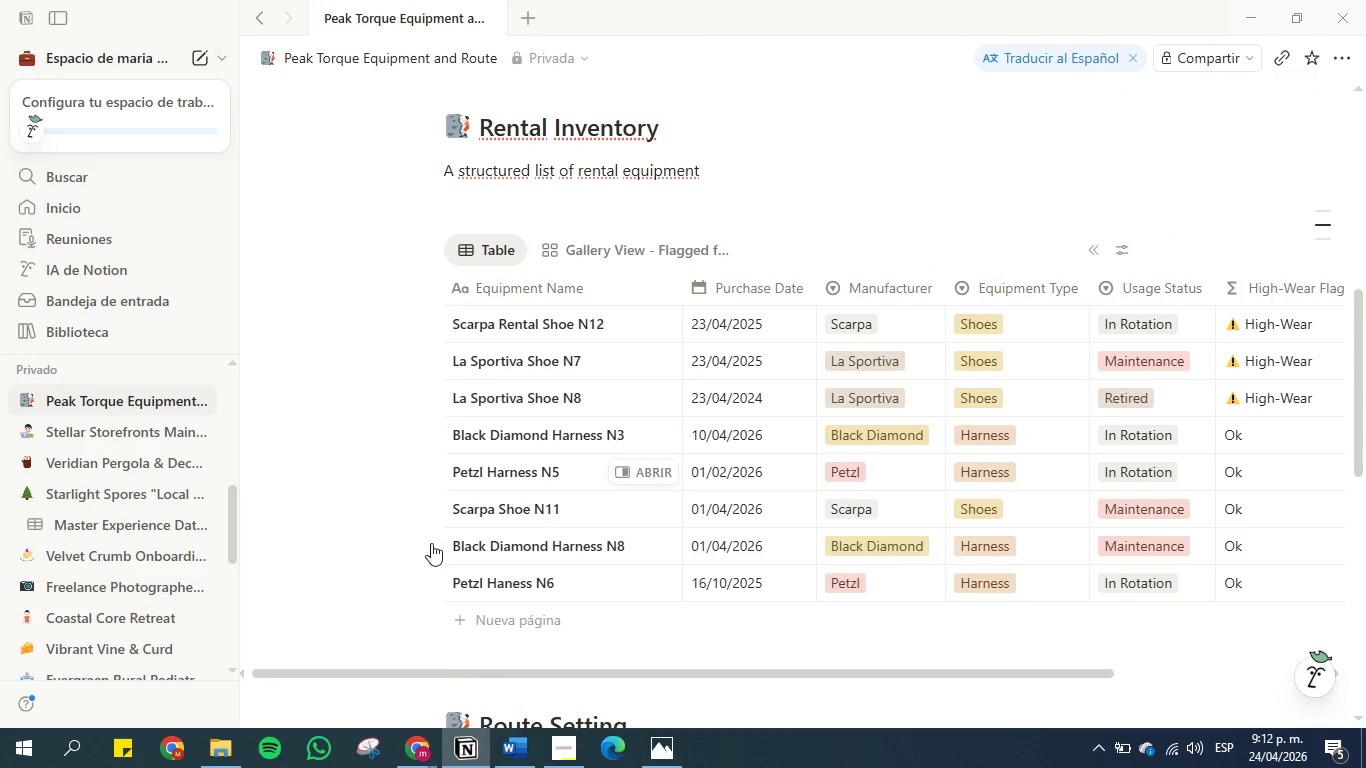 
left_click_drag(start_coordinate=[456, 673], to_coordinate=[247, 588])
 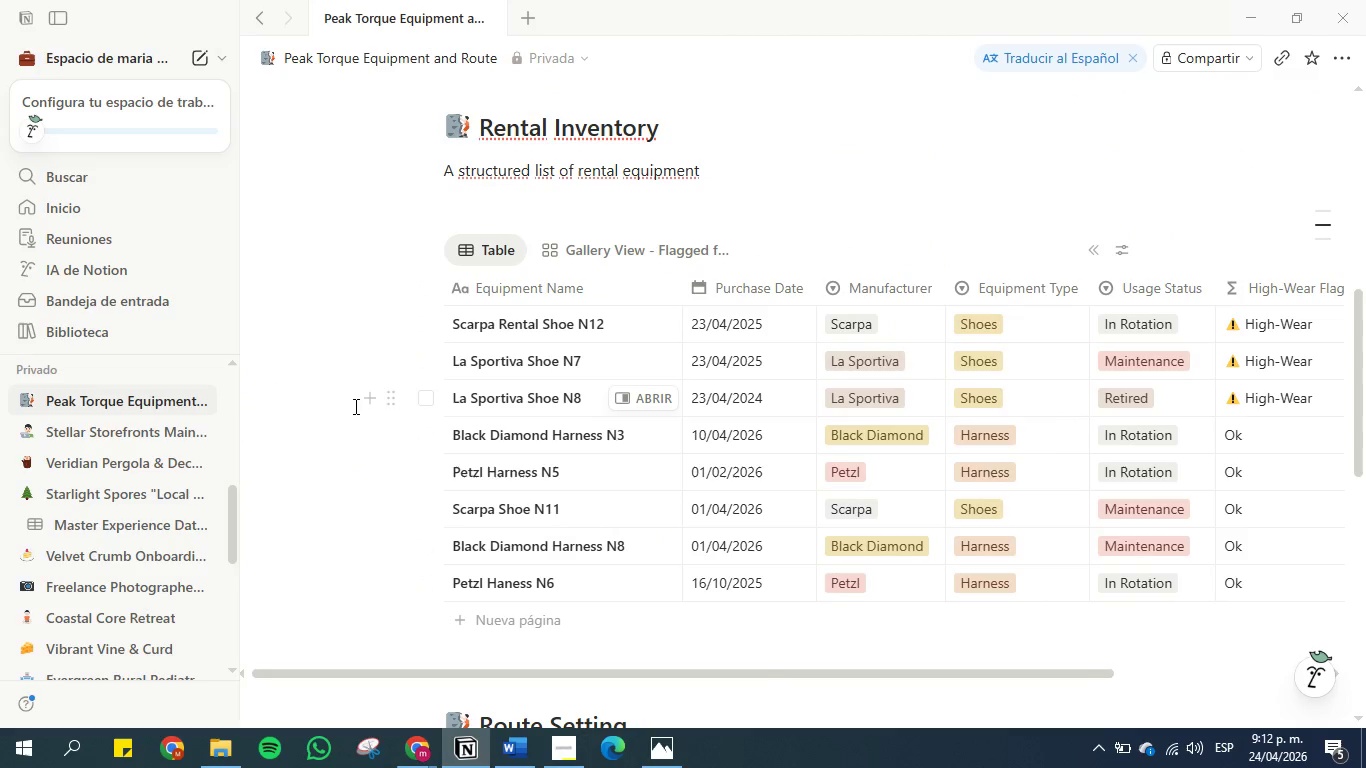 
scroll: coordinate [354, 406], scroll_direction: down, amount: 7.0
 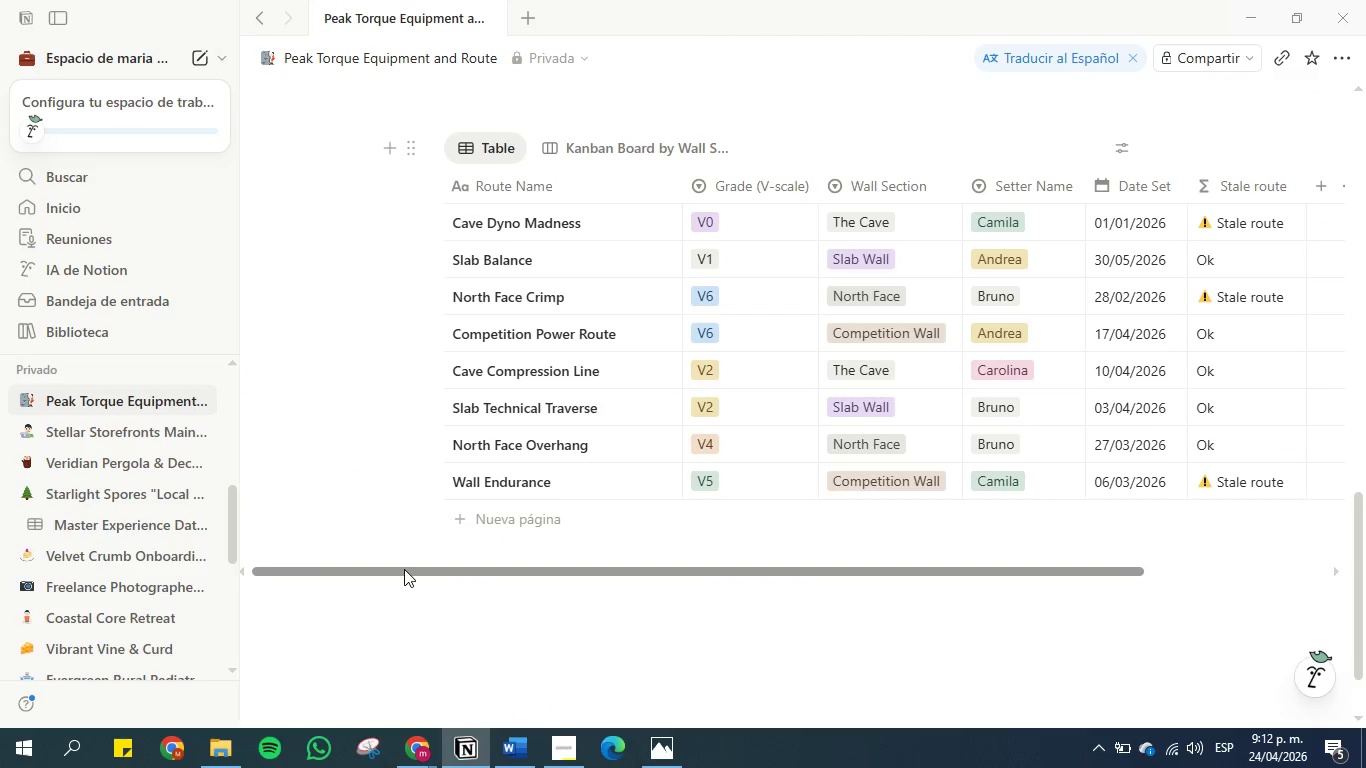 
left_click_drag(start_coordinate=[397, 570], to_coordinate=[374, 567])
 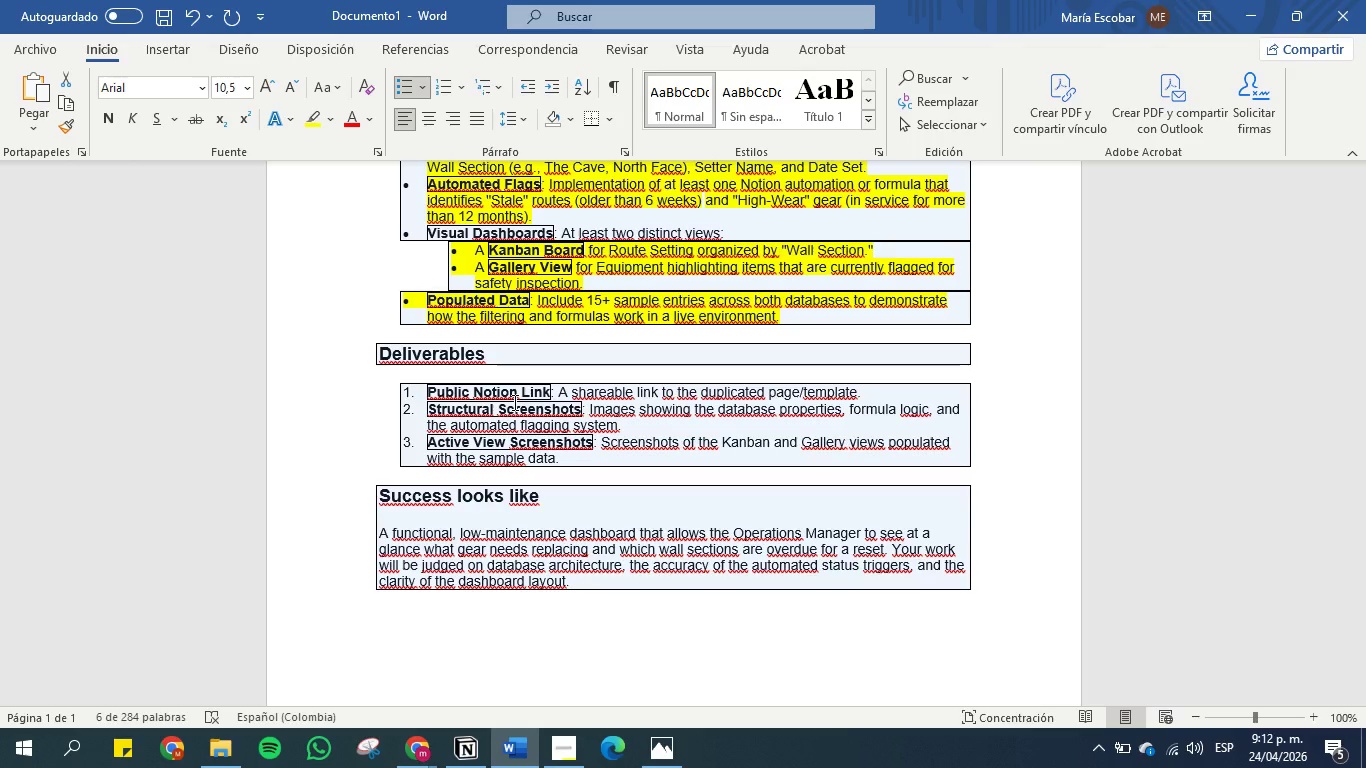 
wait(36.11)
 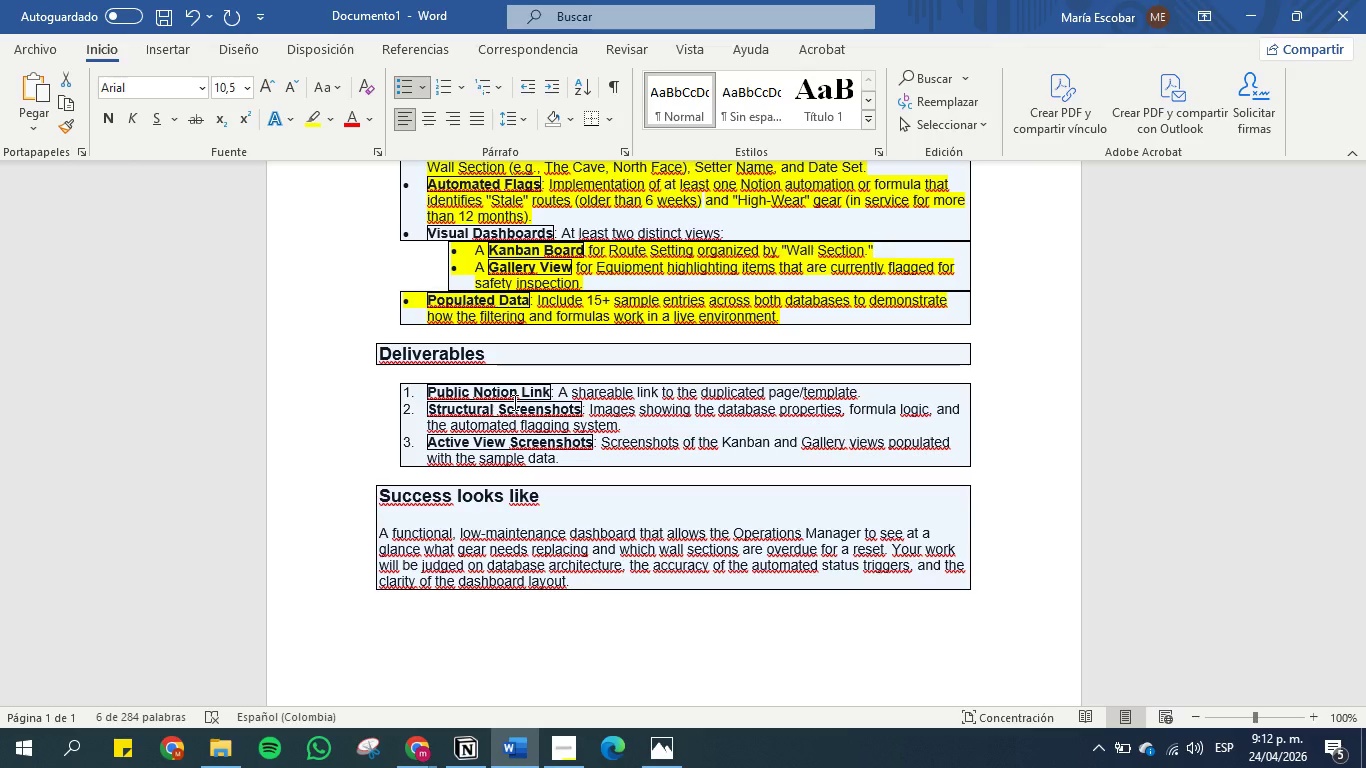 
left_click([562, 767])